 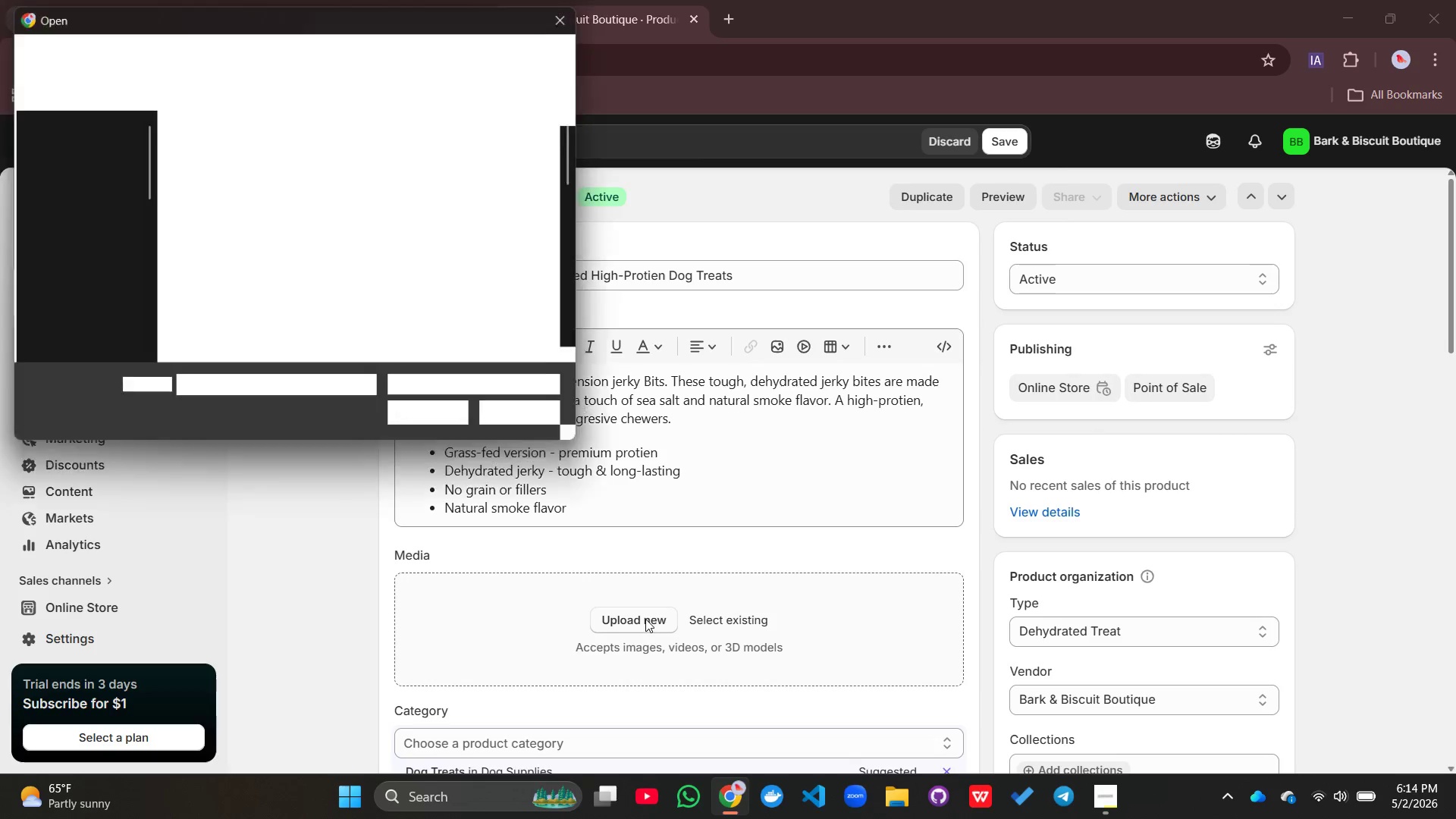 
scroll: coordinate [381, 311], scroll_direction: down, amount: 18.0
 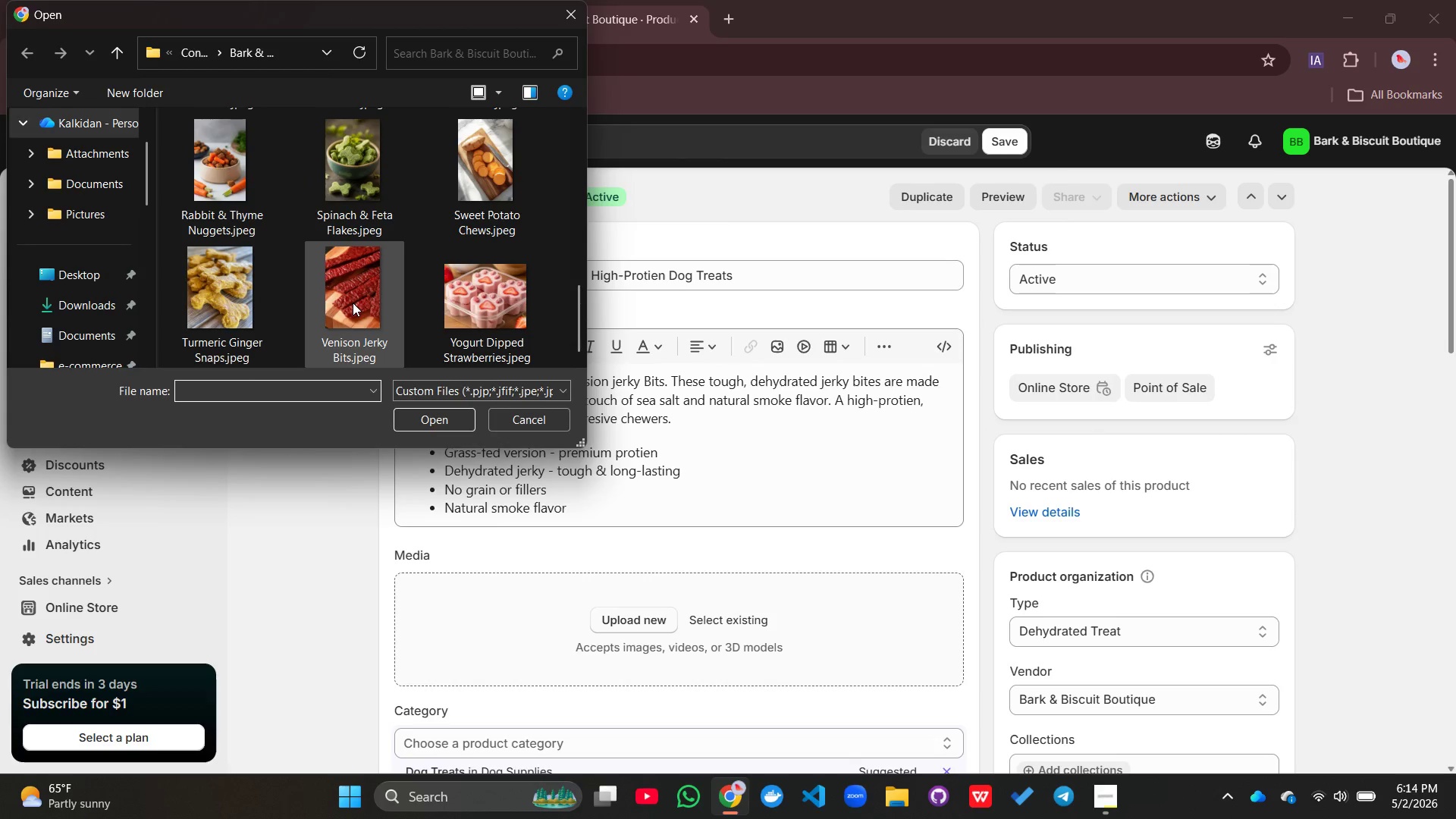 
left_click([353, 303])
 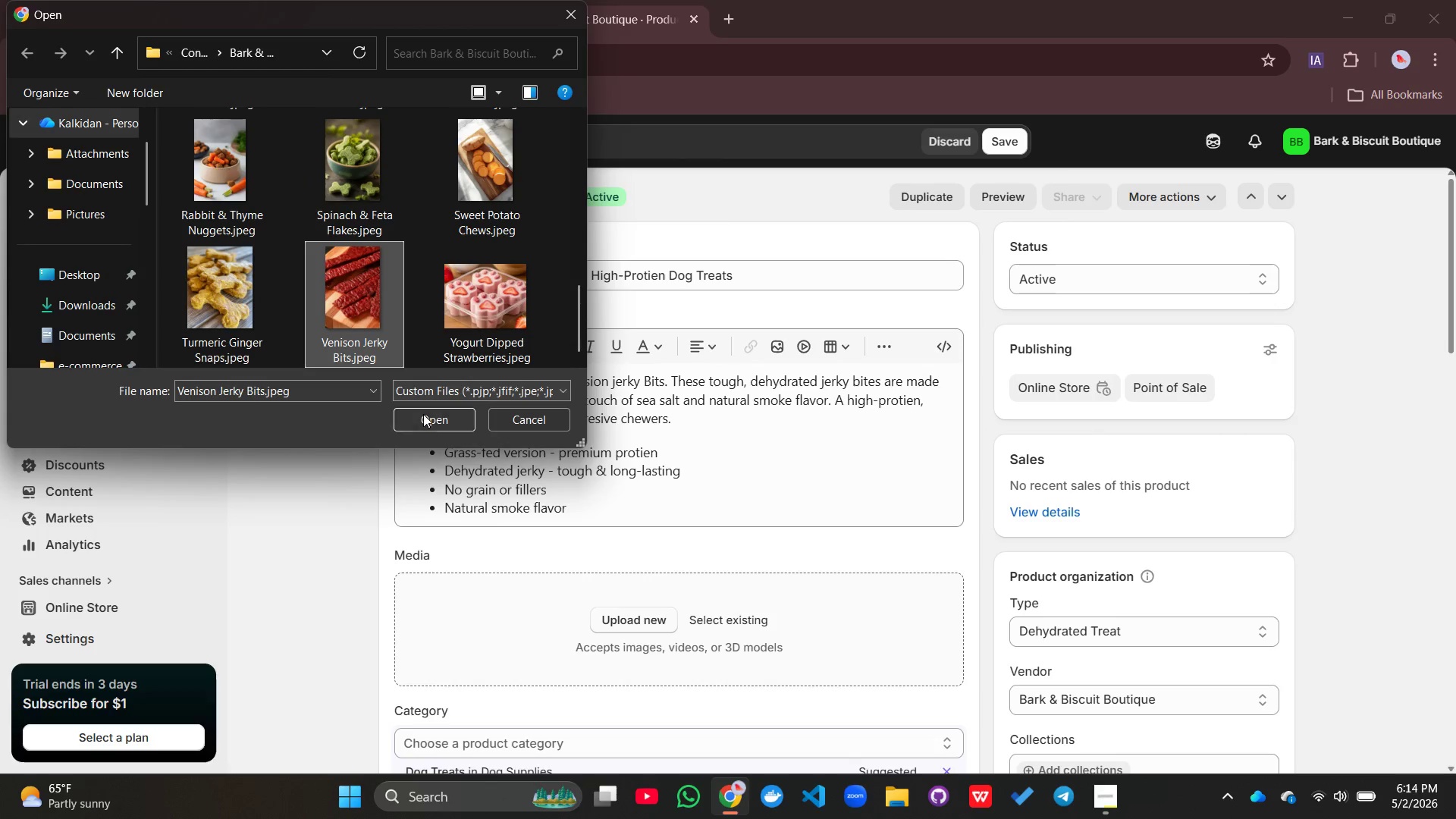 
left_click([423, 414])
 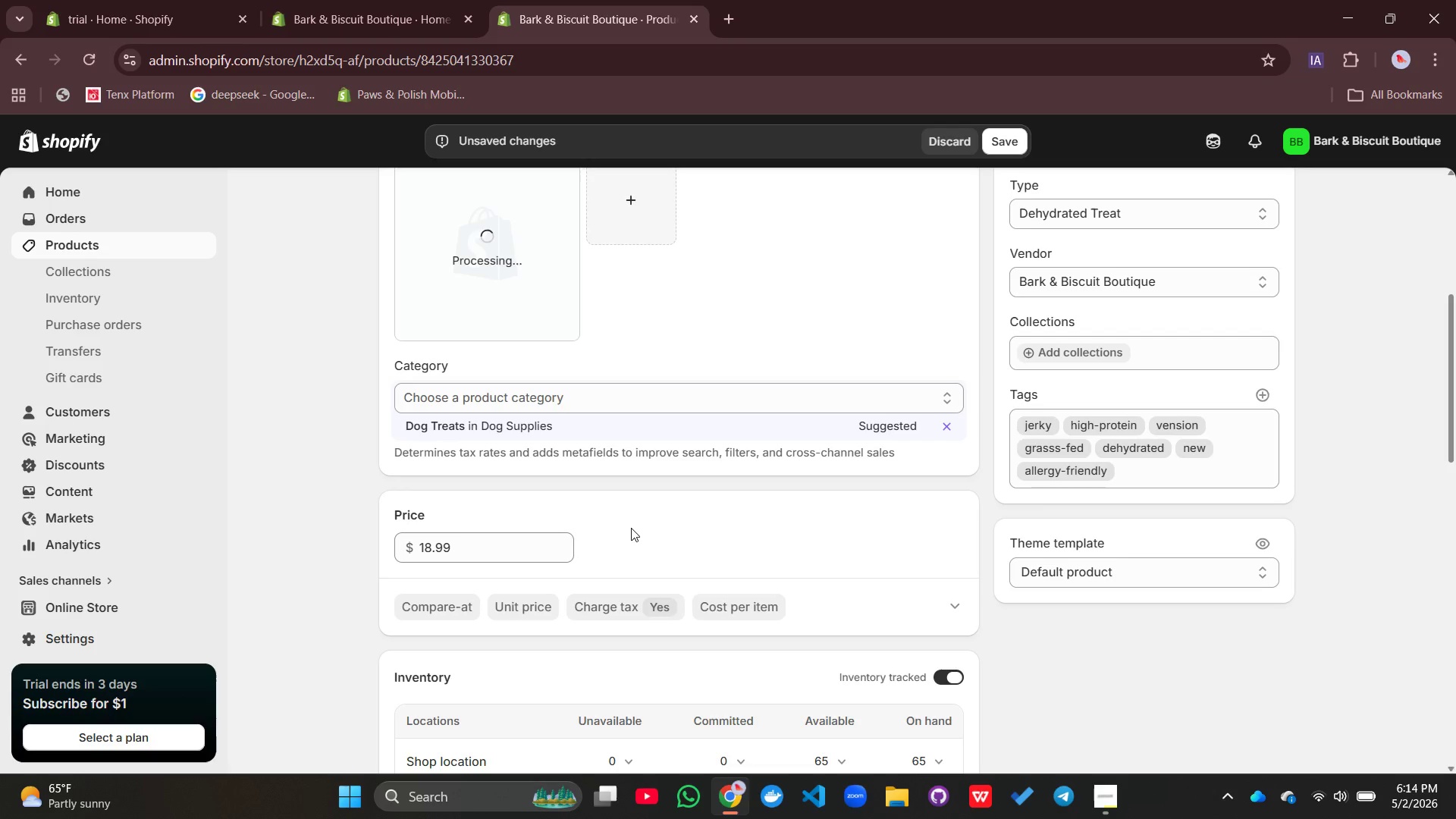 
wait(9.25)
 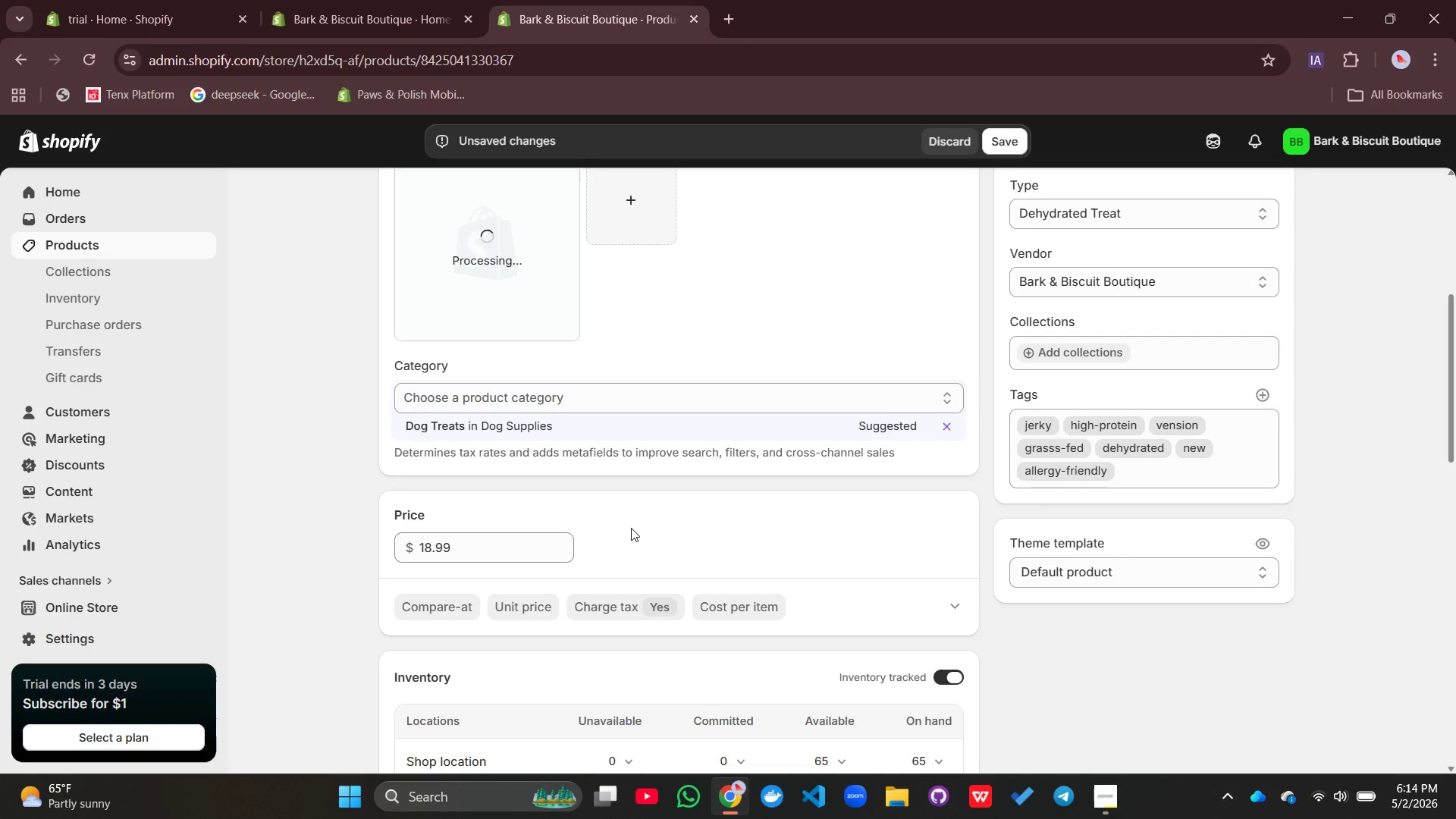 
left_click([508, 433])
 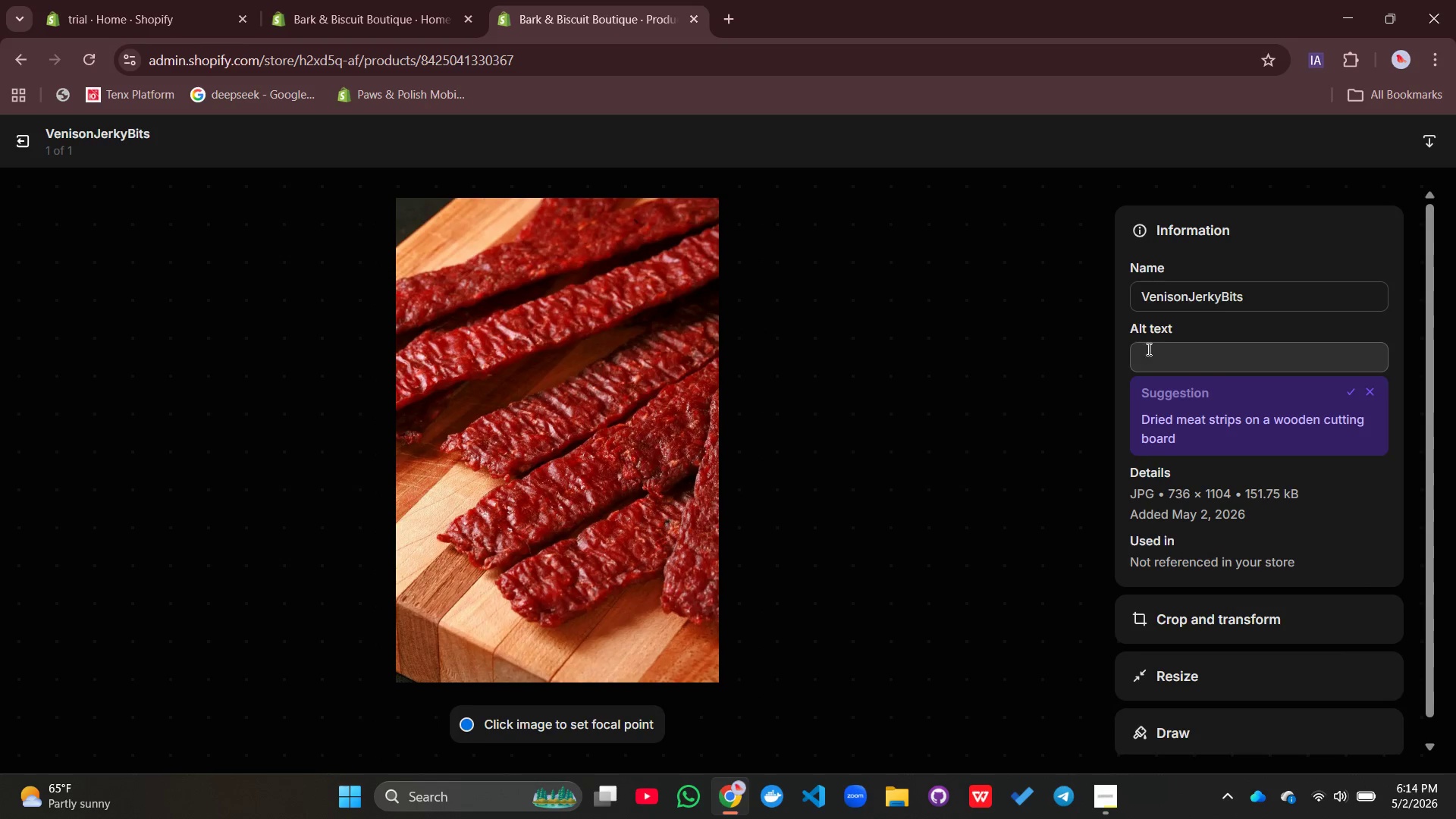 
left_click([1159, 344])
 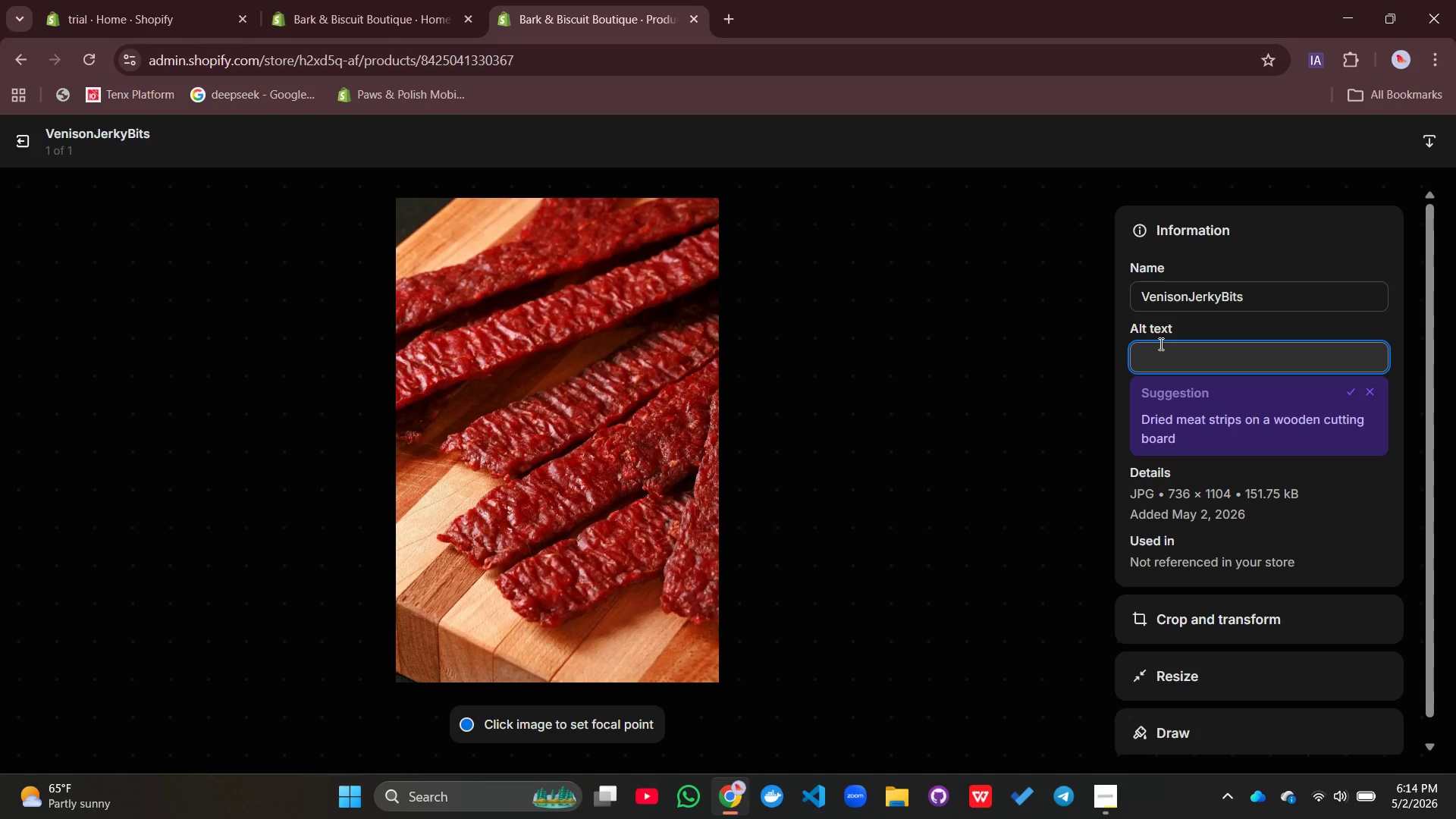 
type(dark brown jerky bits piled on a )
 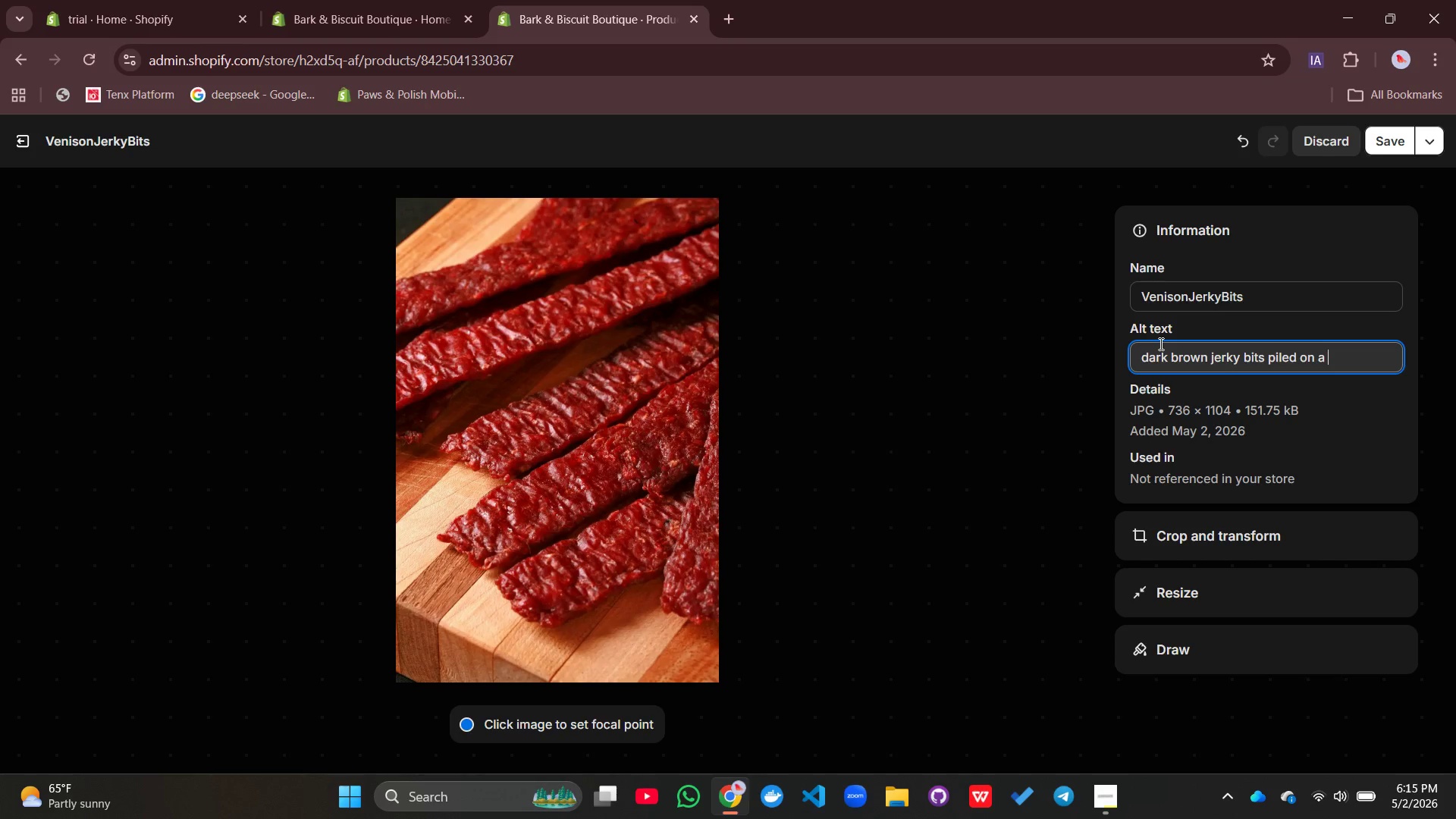 
wait(14.91)
 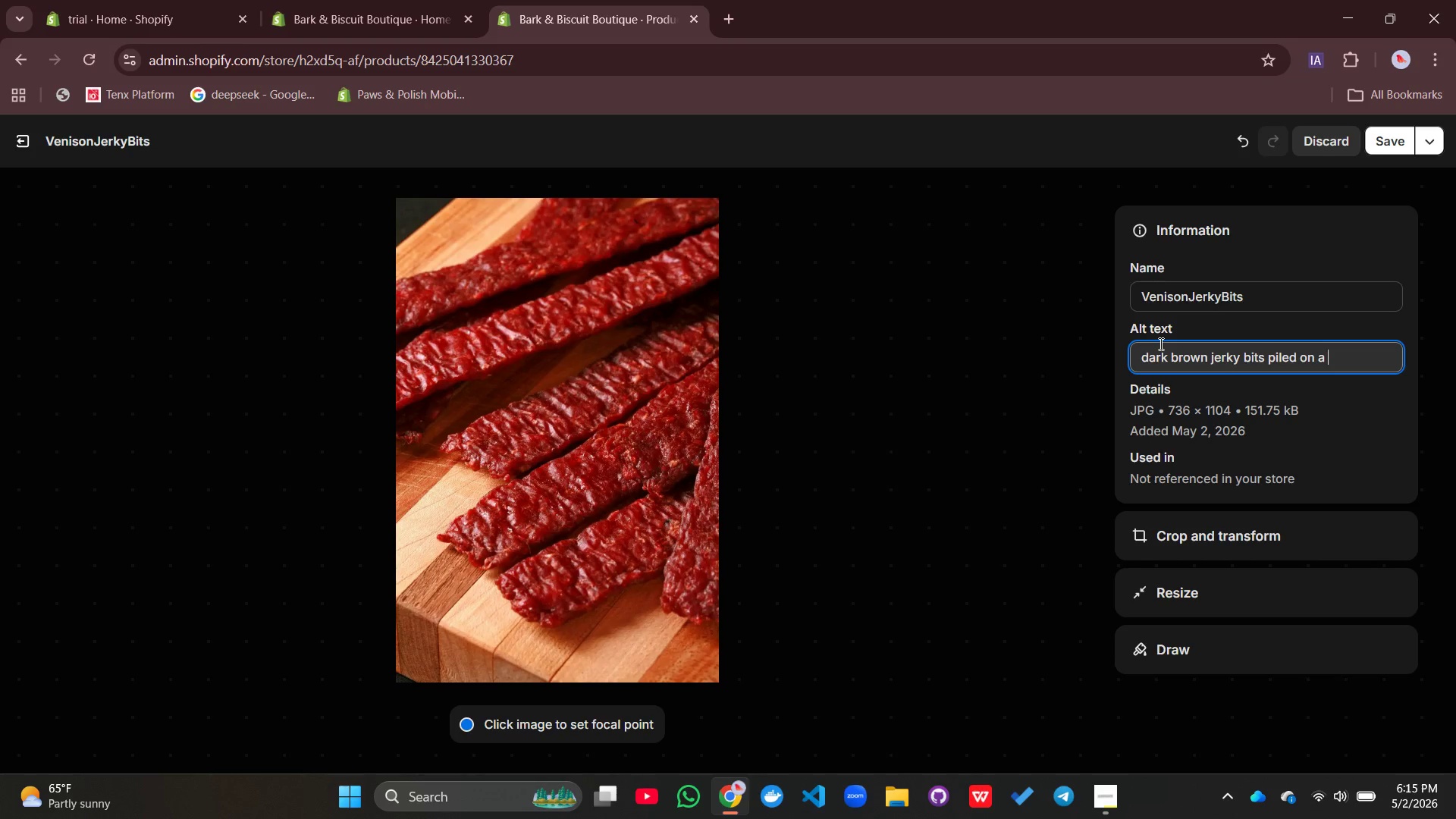 
type(wooden board with a vension steak and sea salt crystak)
key(Backspace)
type(l nearby)
 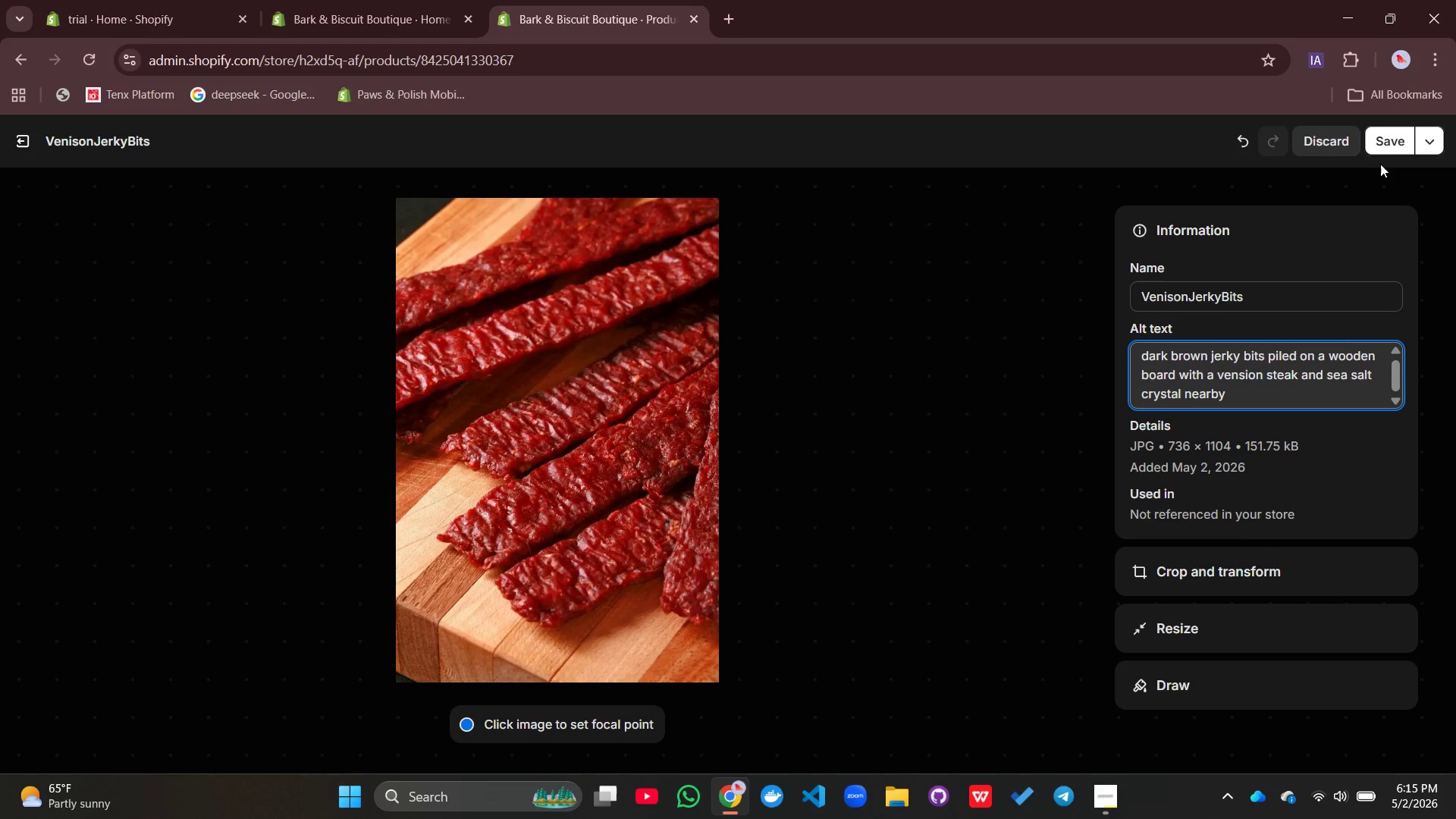 
left_click([1391, 141])
 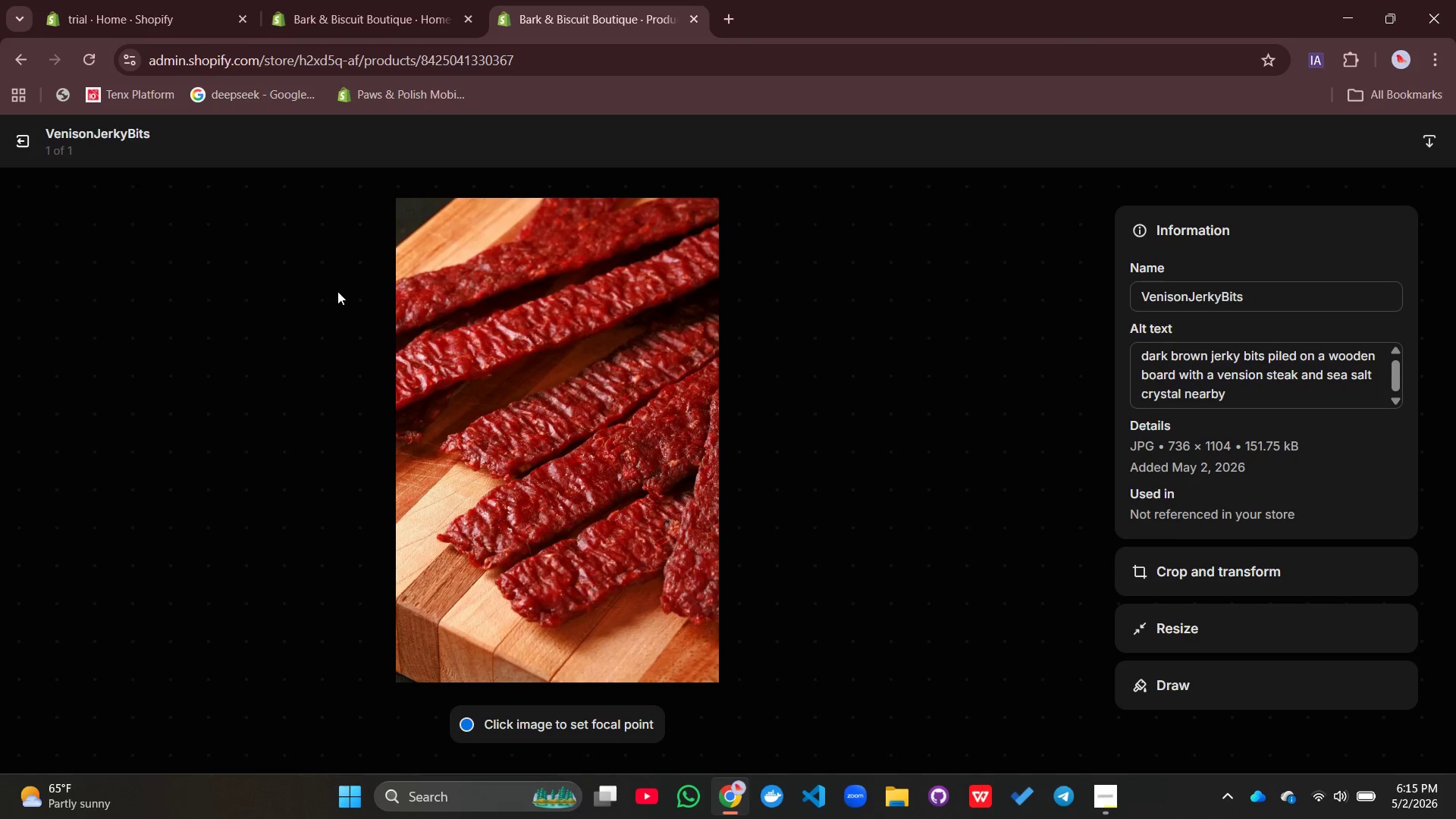 
left_click([14, 131])
 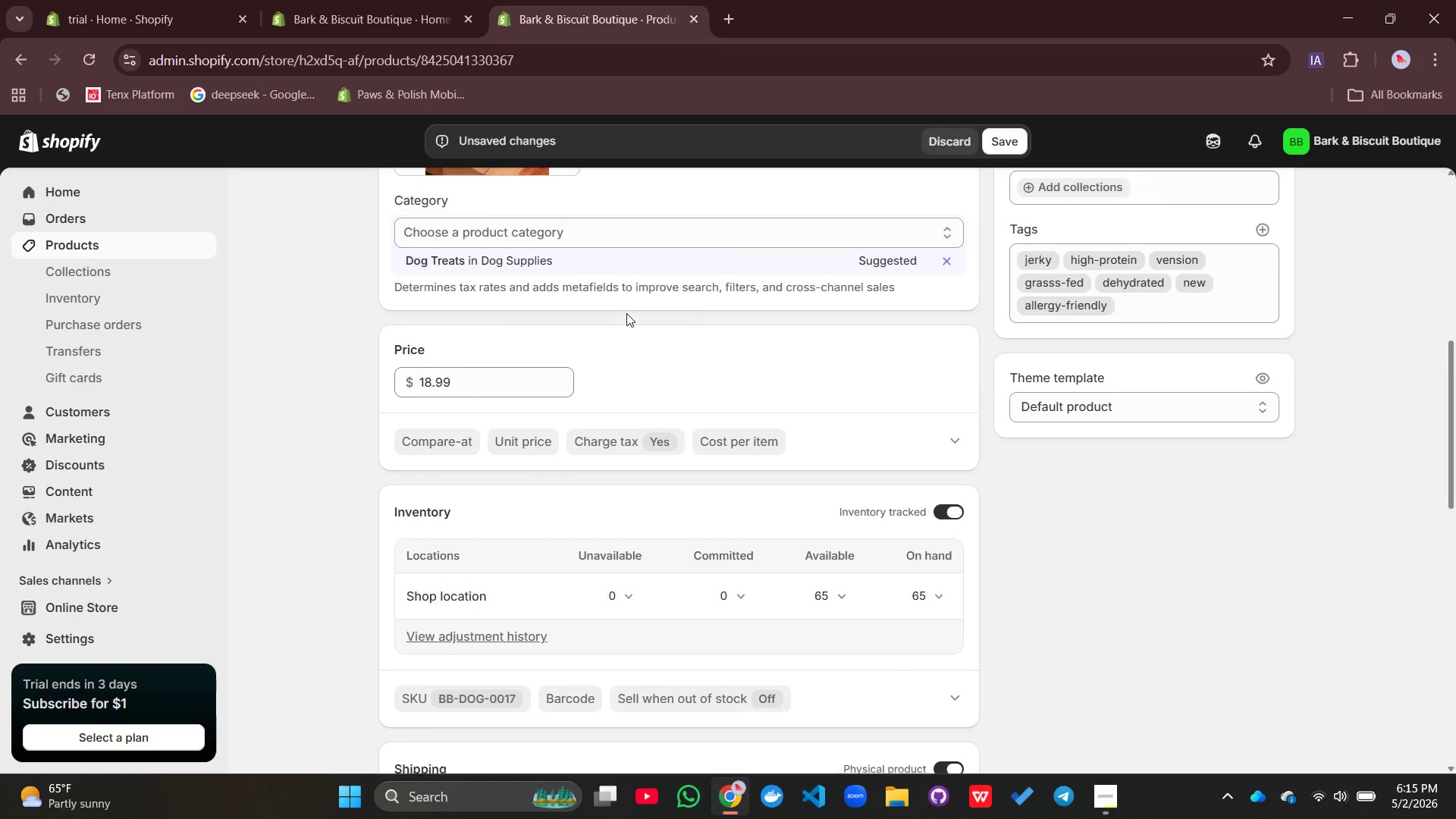 
left_click([543, 266])
 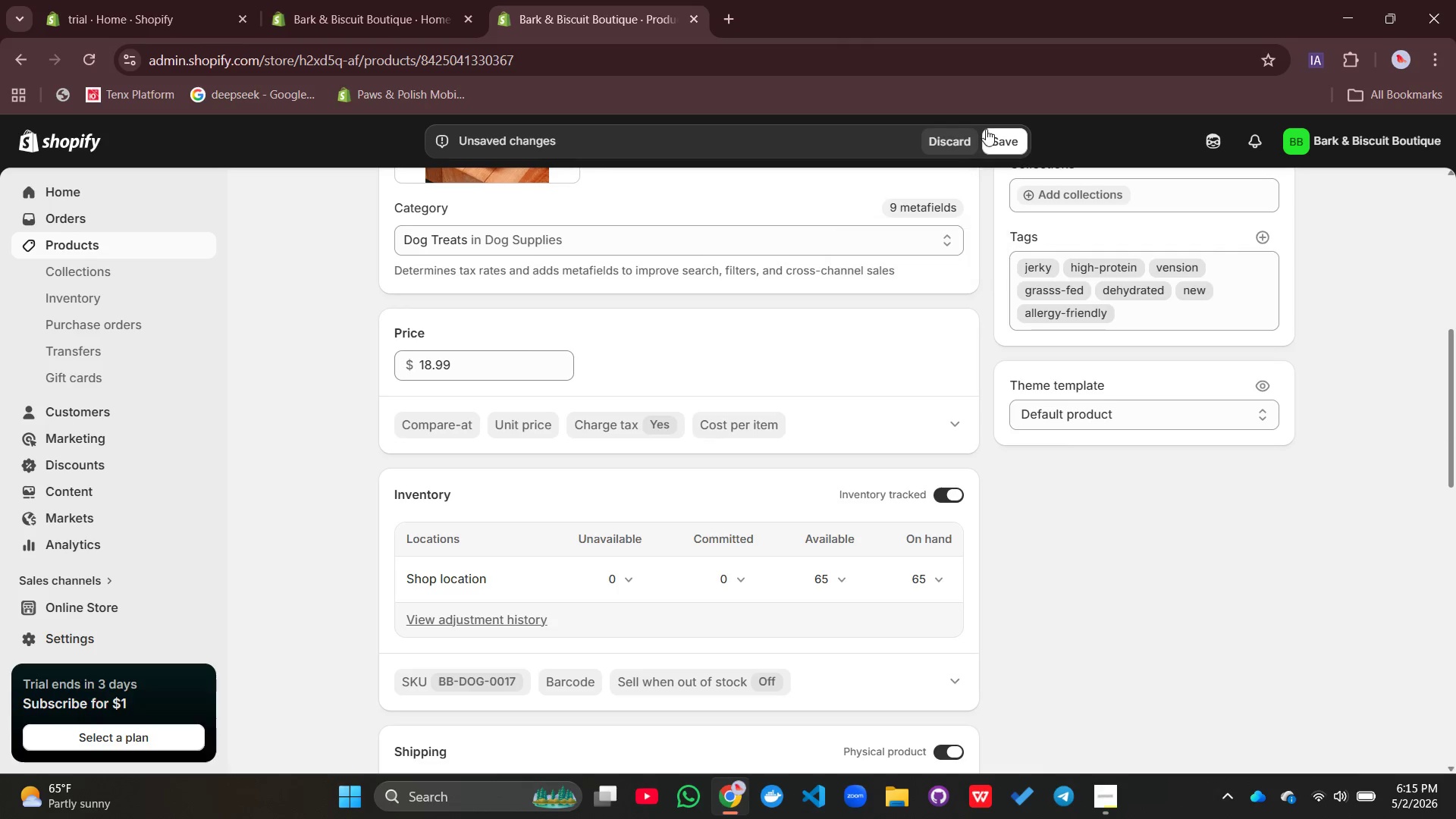 
left_click([1001, 132])
 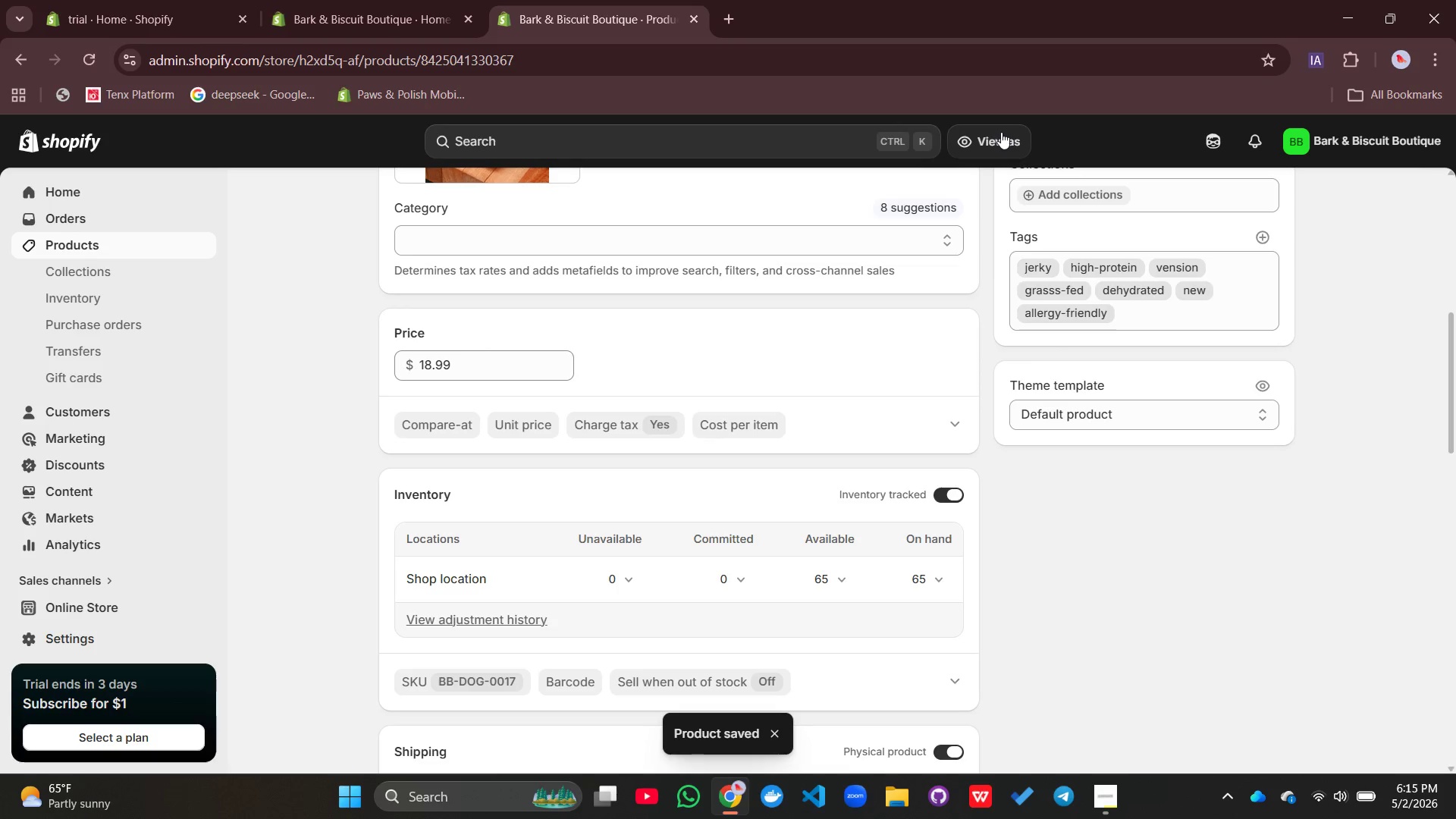 
wait(7.49)
 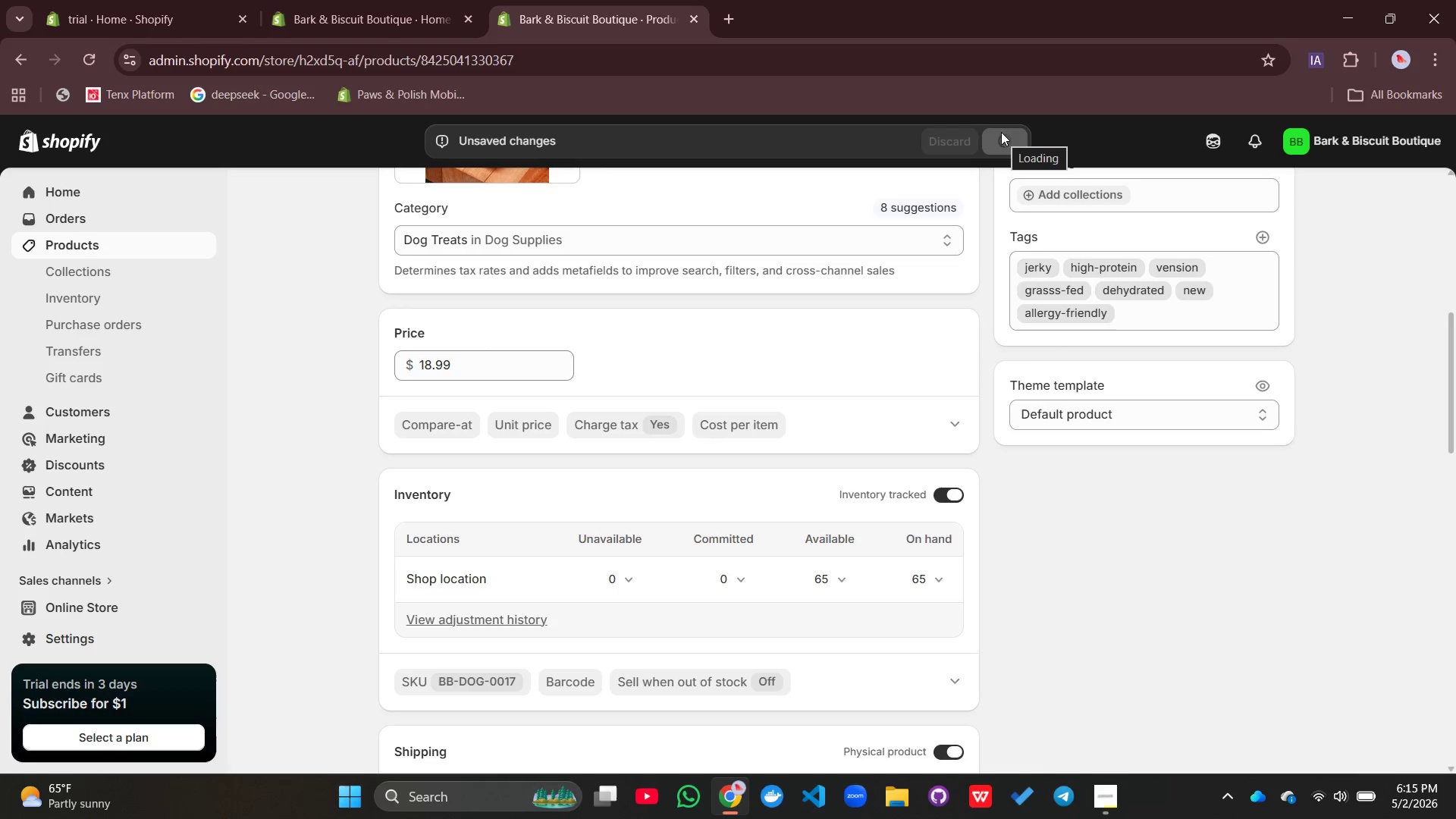 
mouse_move([598, 290])
 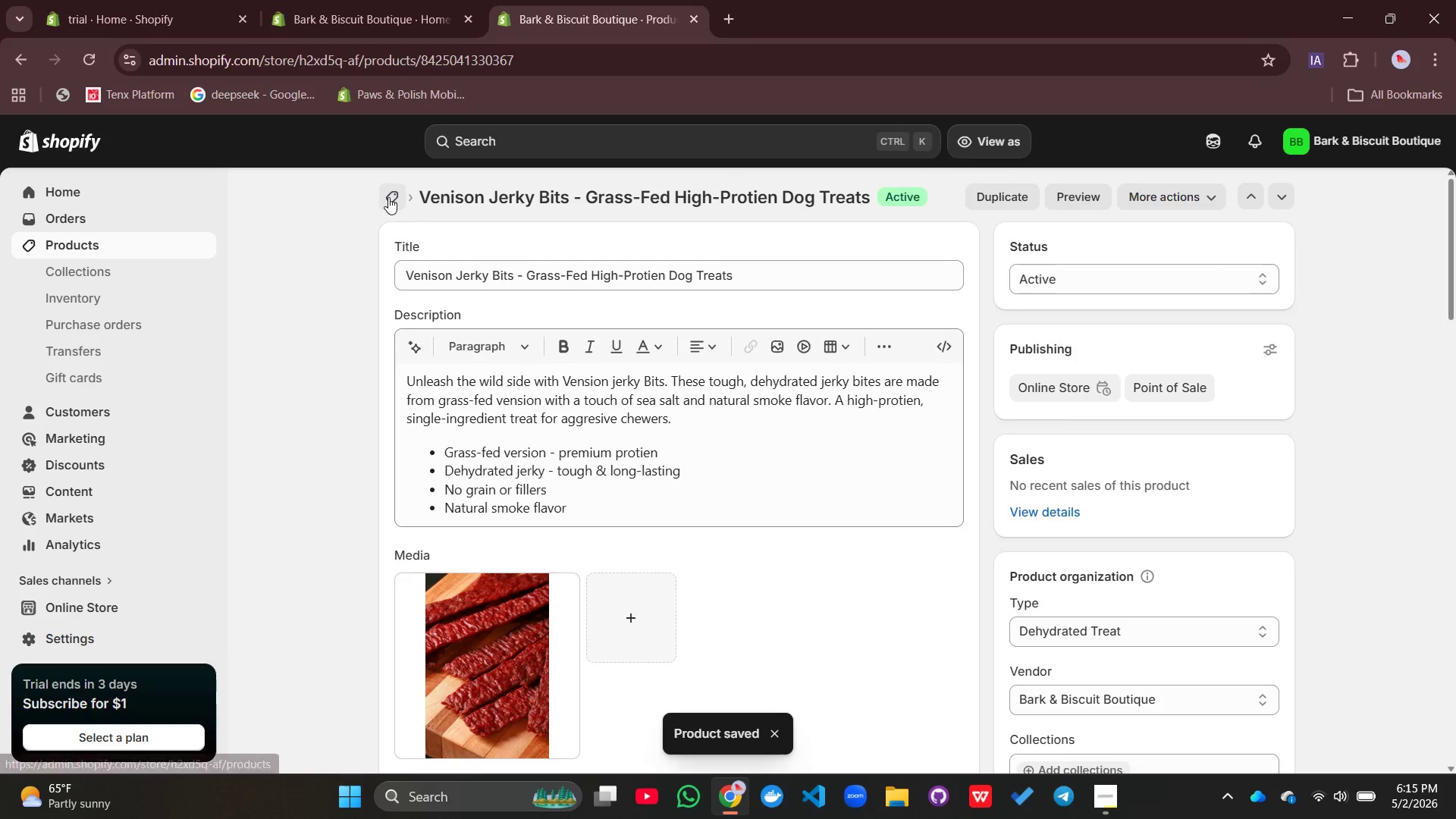 
left_click([388, 197])
 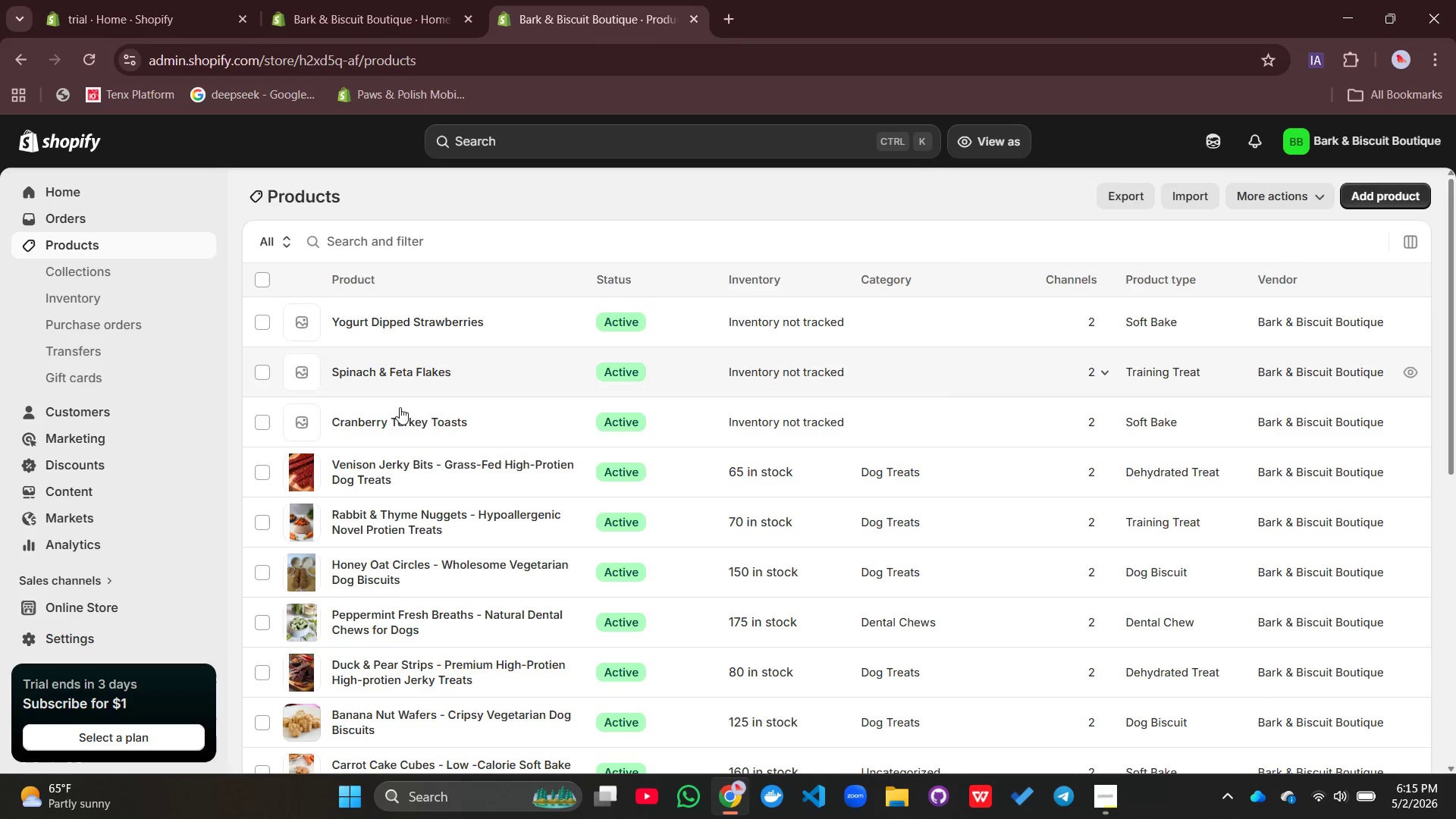 
left_click([389, 421])
 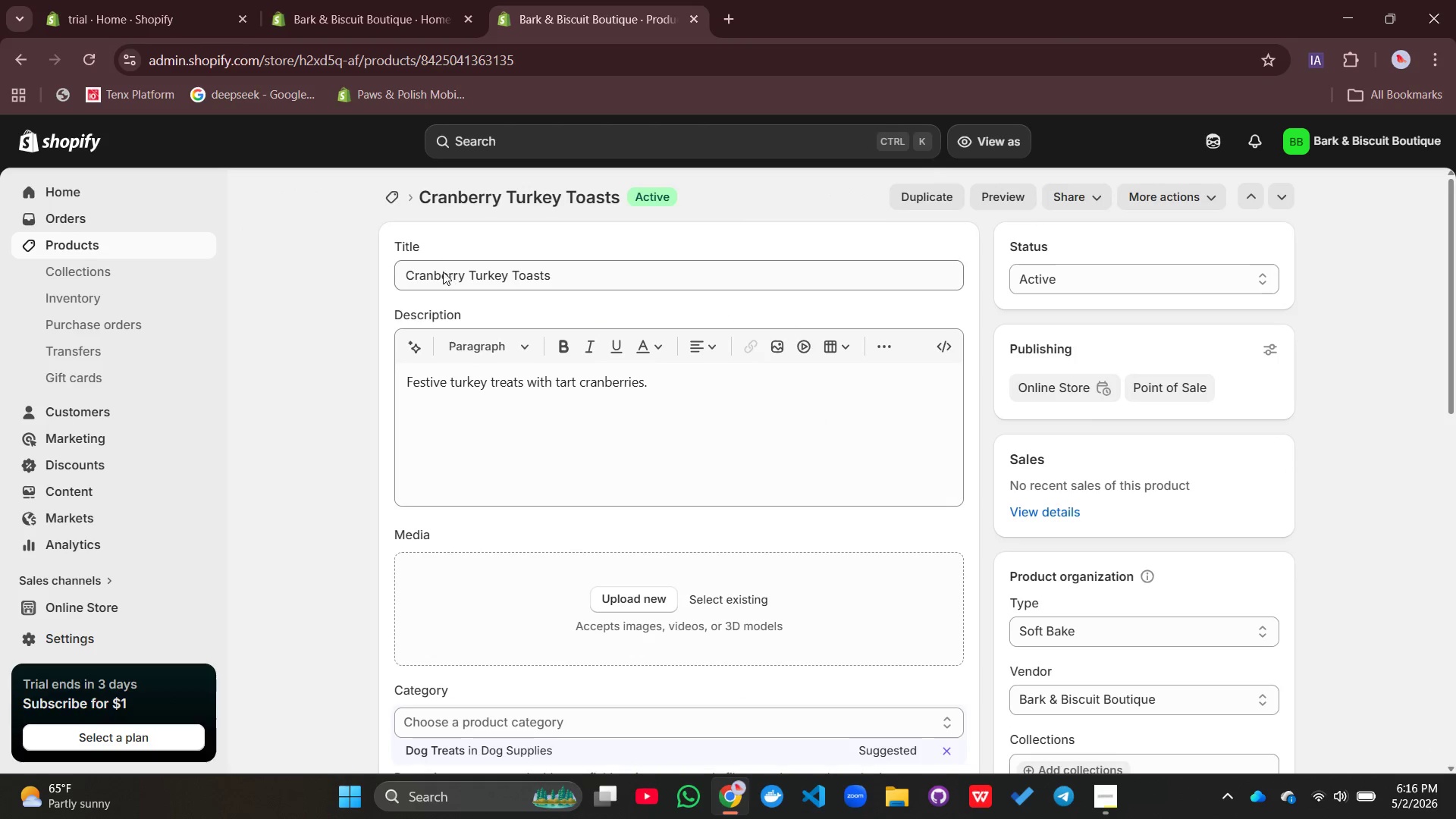 
wait(6.06)
 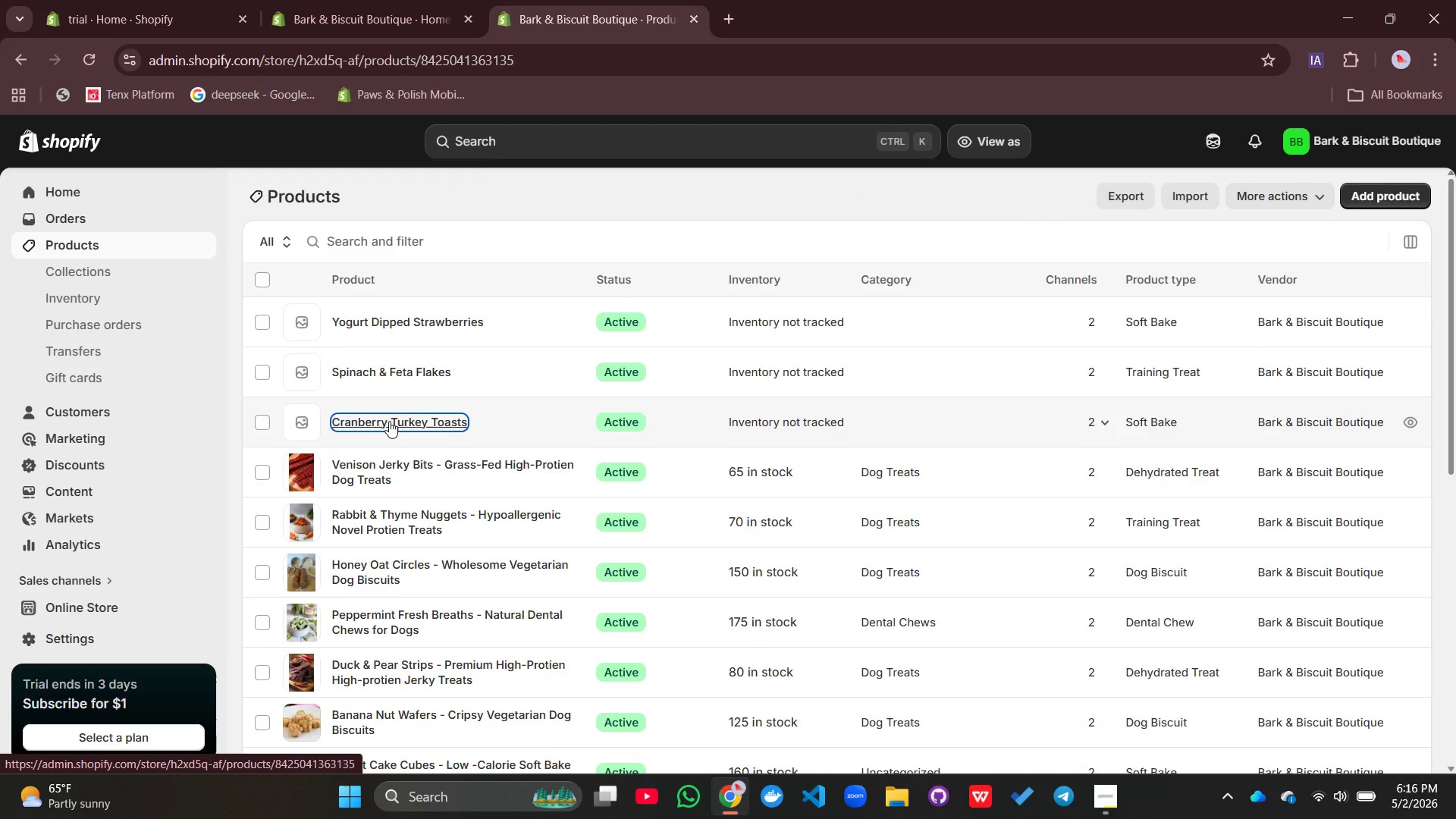 
left_click([579, 279])
 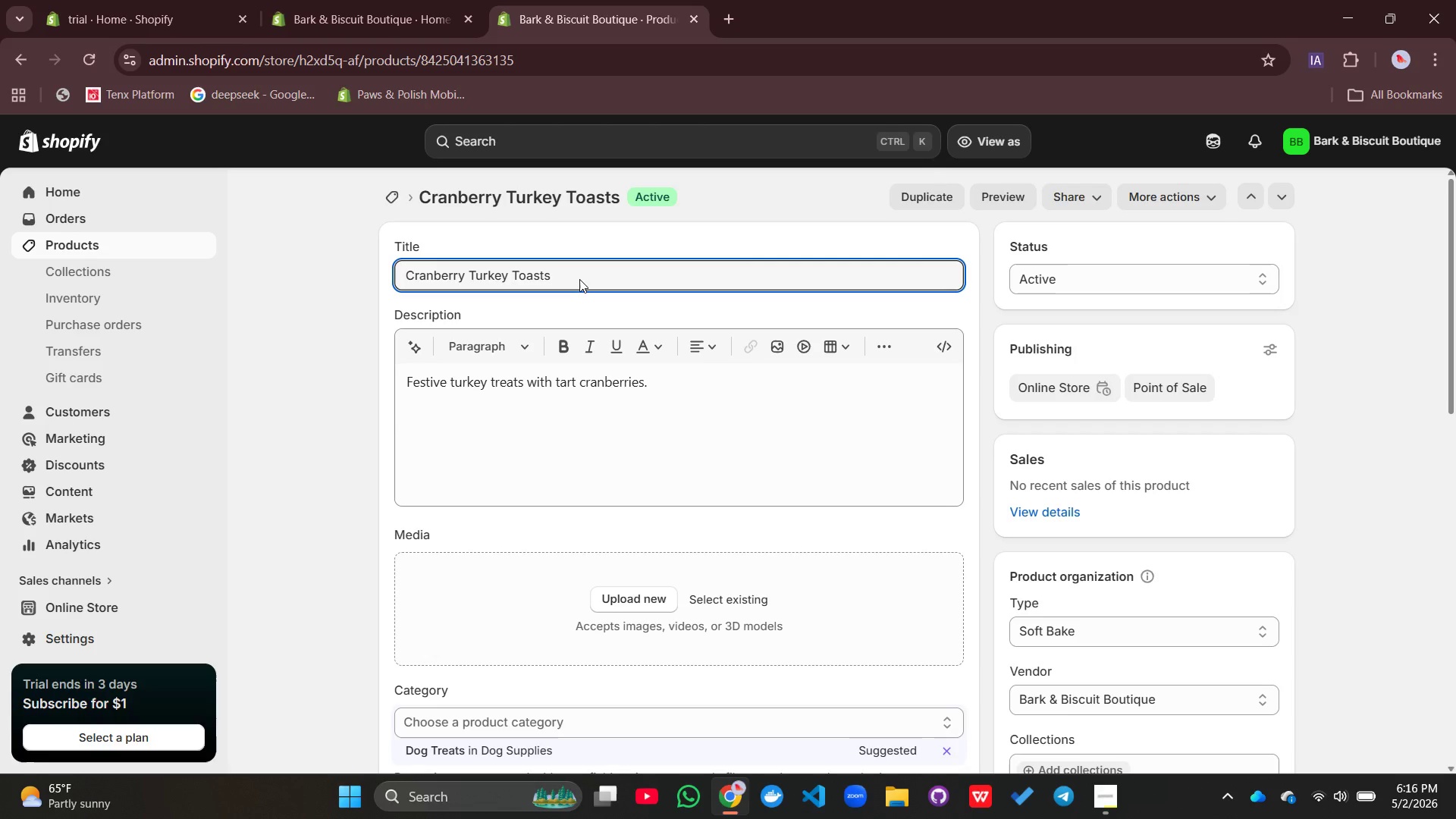 
type( )
key(Backspace)
type(_)
key(Backspace)
type( p)
key(Backspace)
type(- Festive Soft Bake)
 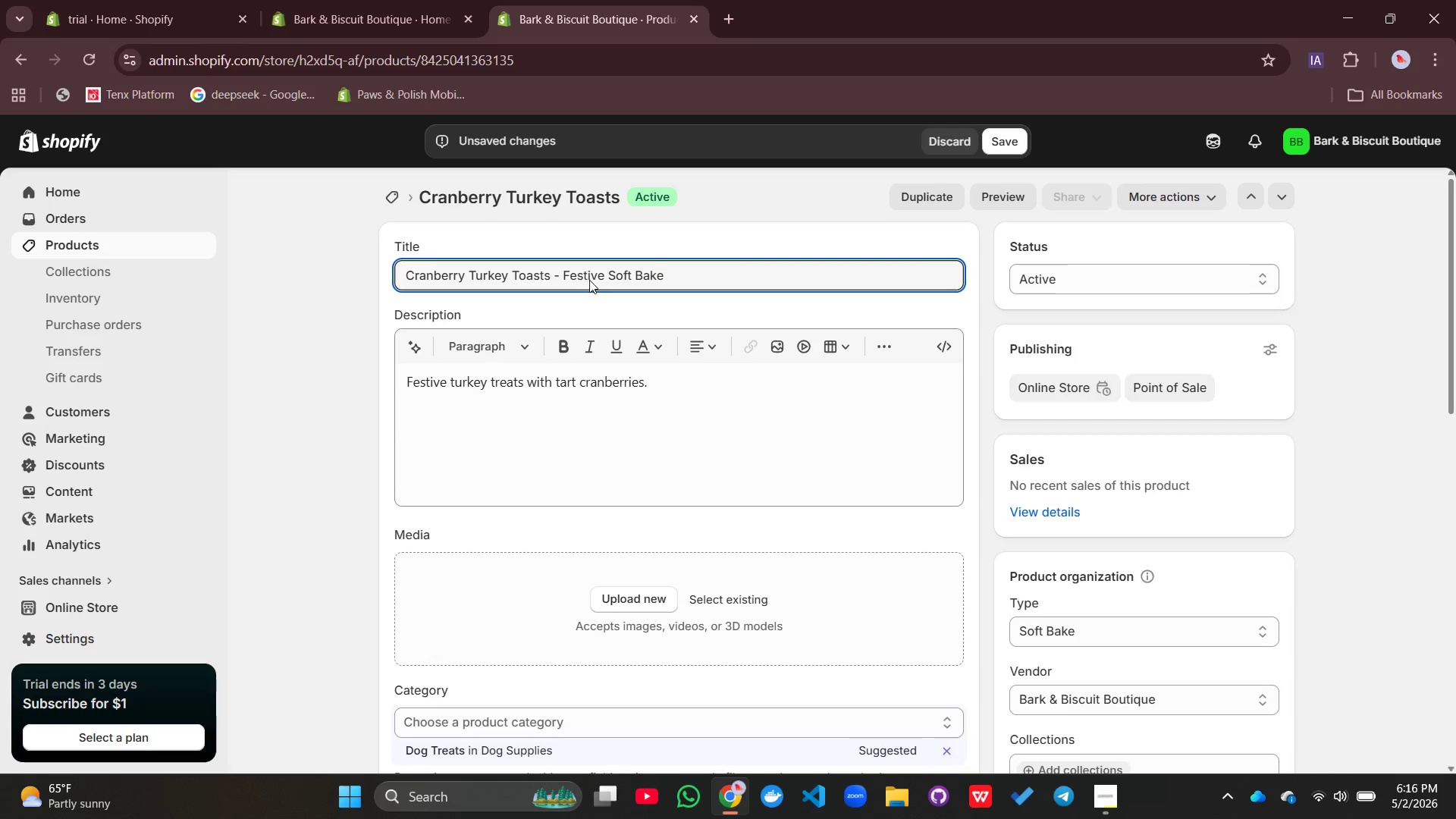 
type( Dog Treats)
 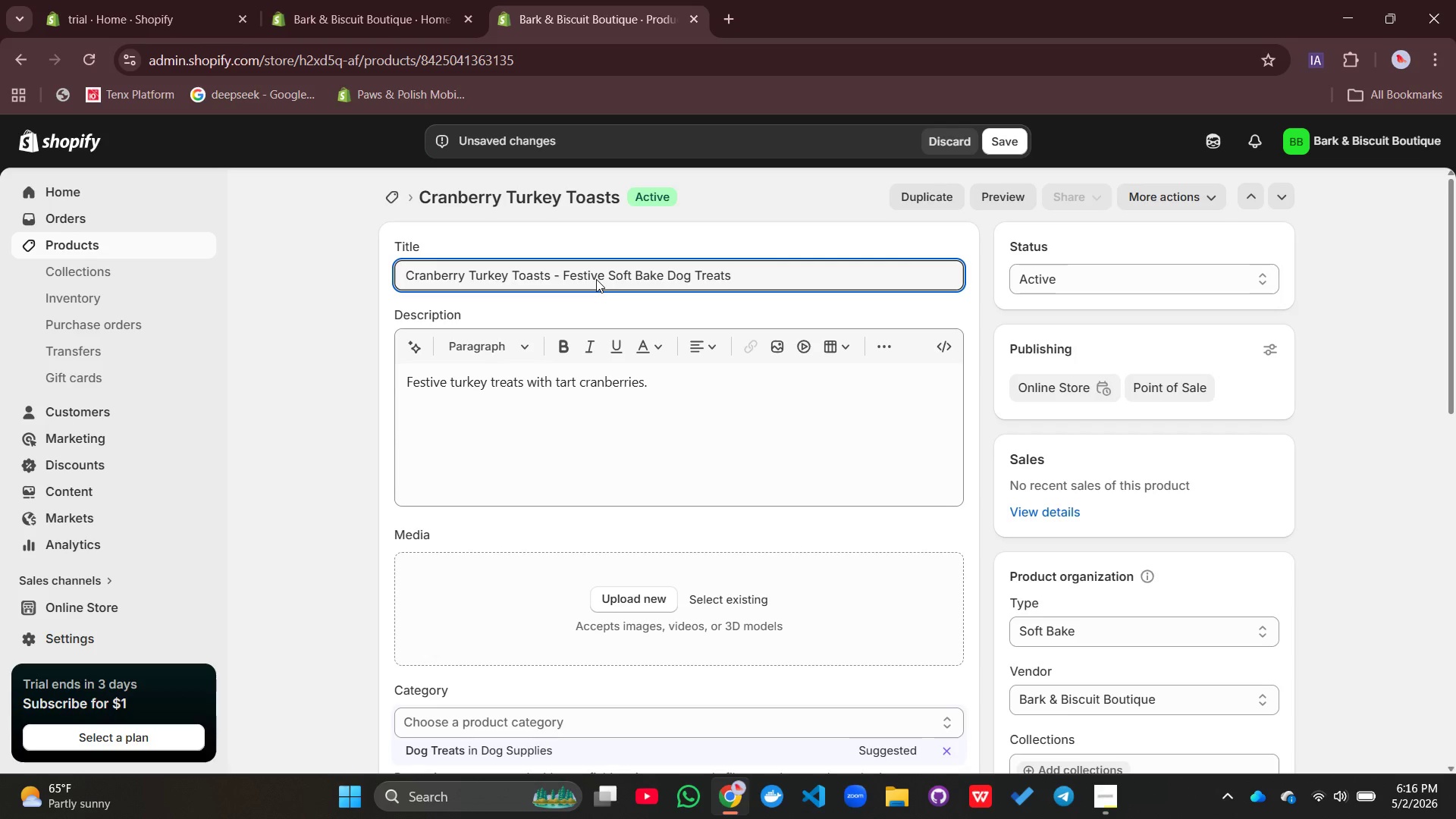 
double_click([456, 389])
 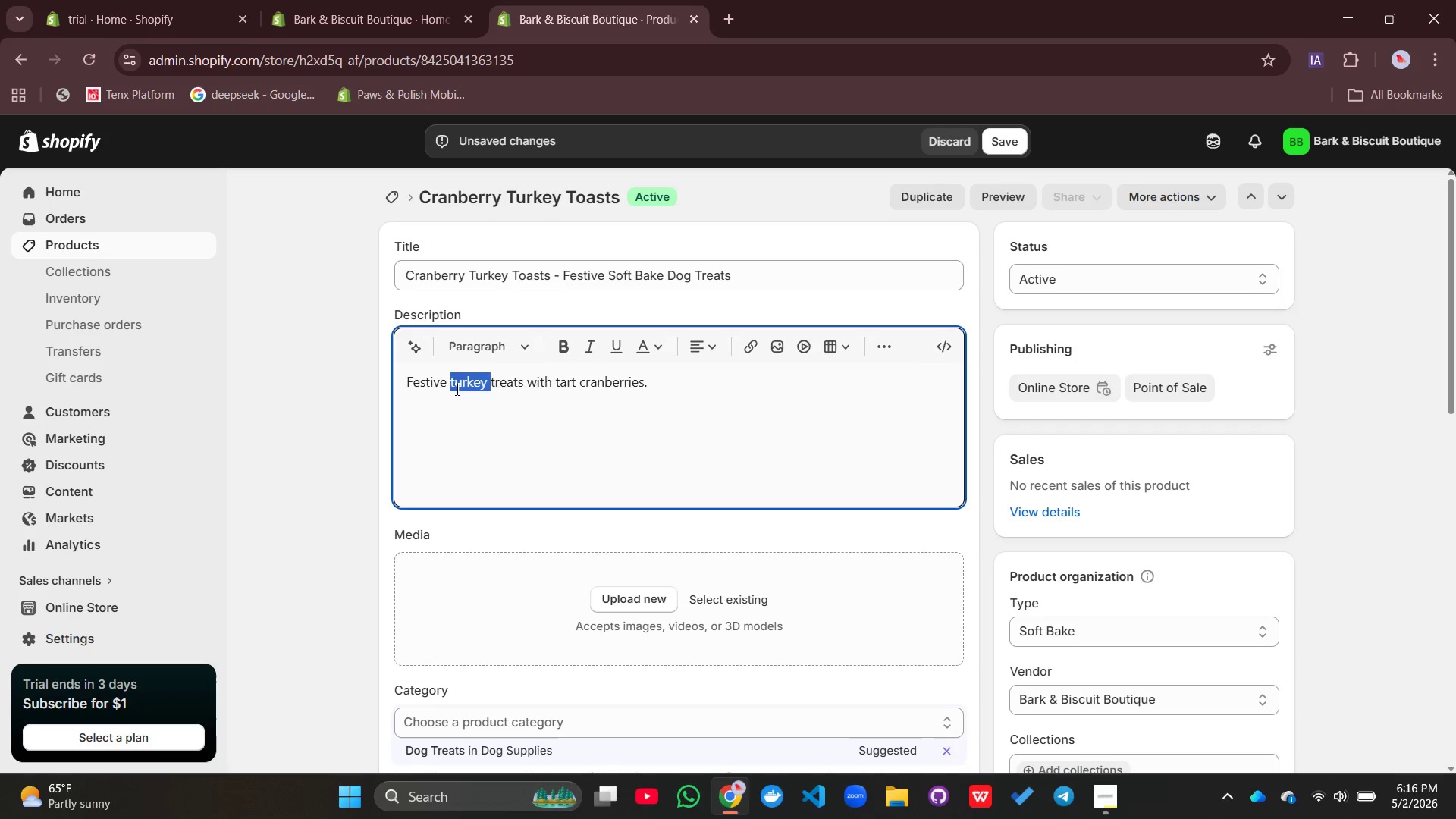 
triple_click([456, 389])
 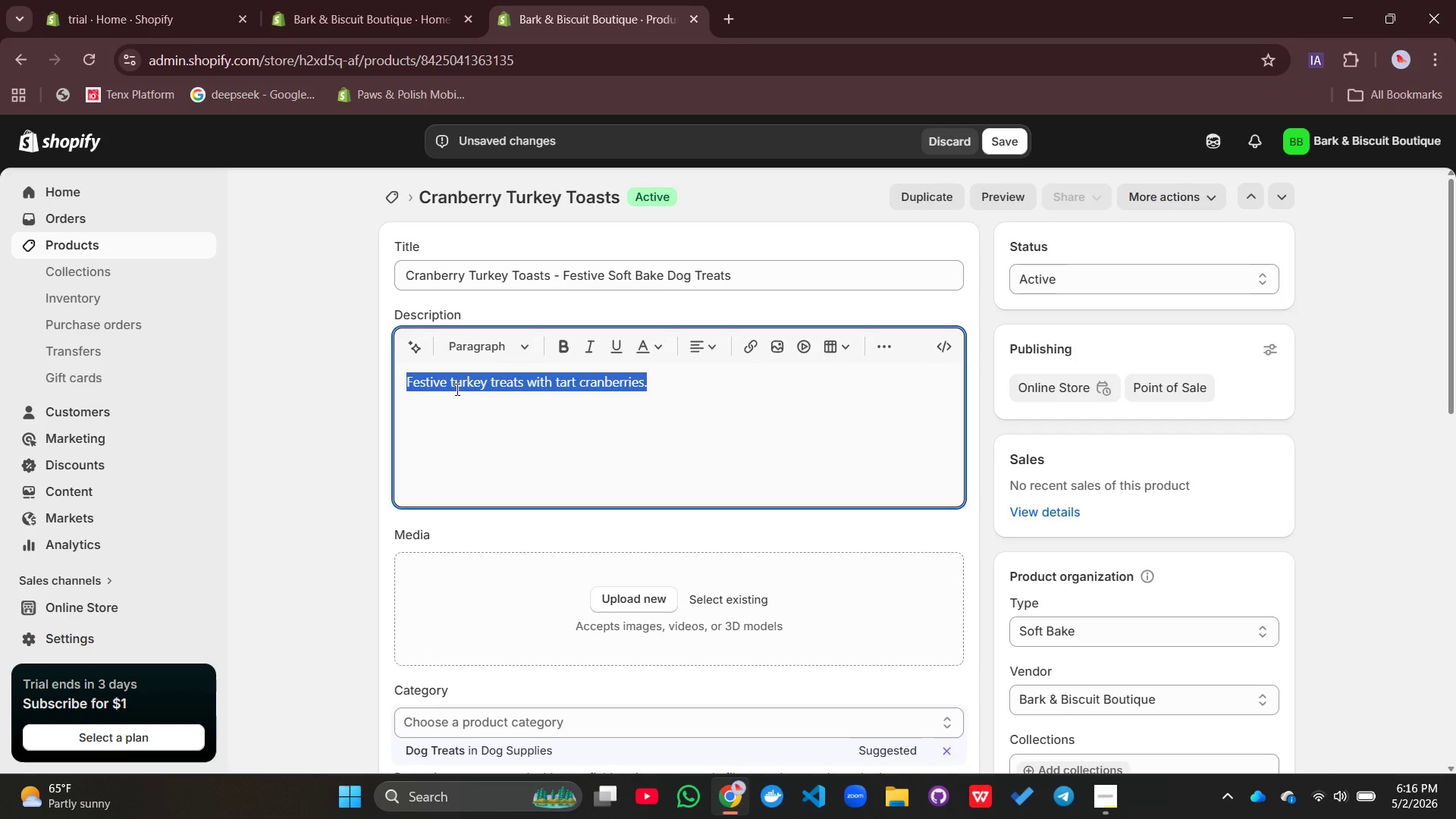 
type(Celebrate the holida)
 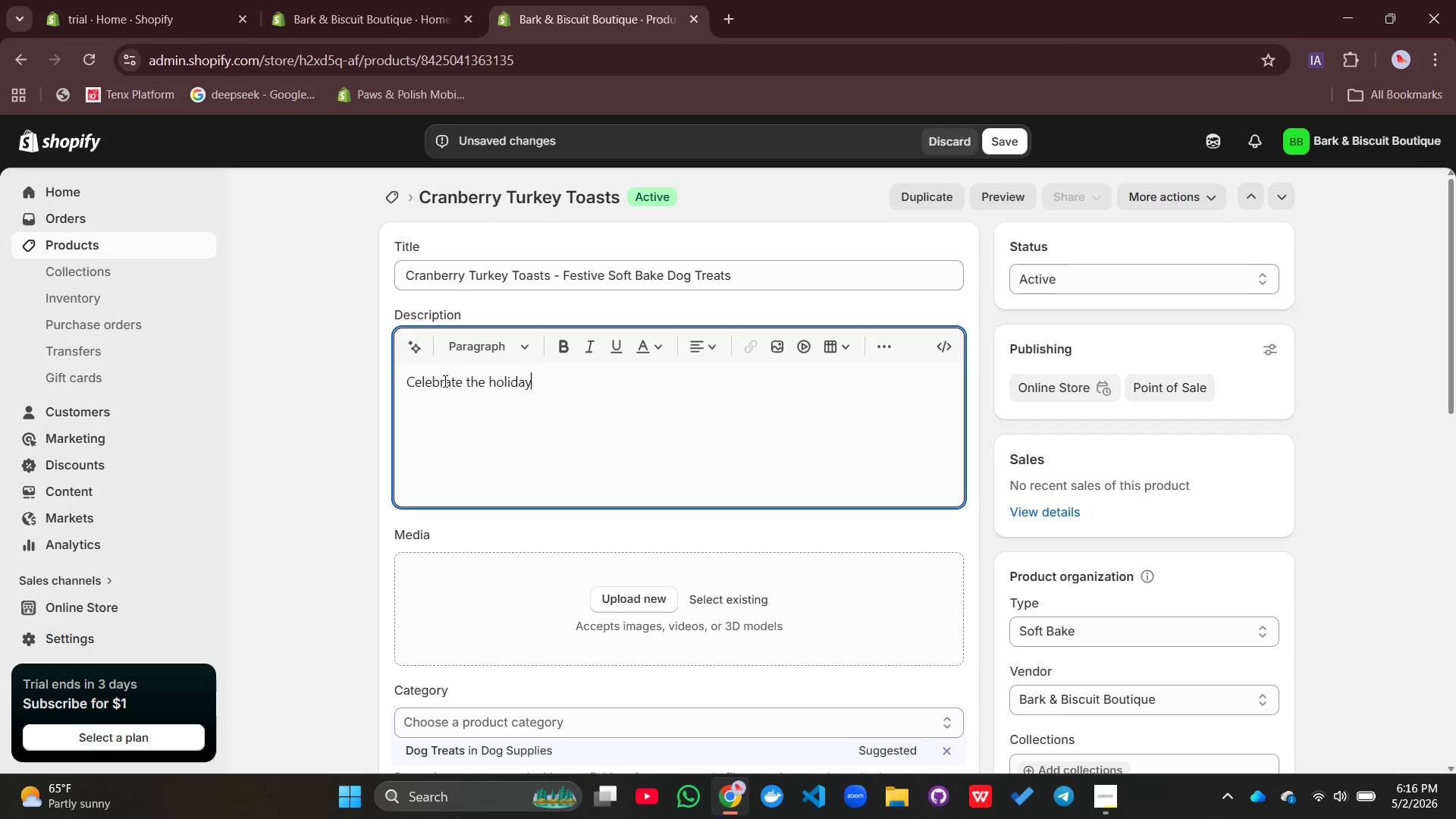 
type(ys with Cranberry Turky)
key(Backspace)
type(ey Toasts. these)
key(Backspace)
key(Backspace)
key(Backspace)
key(Backspace)
key(Backspace)
type(These destive)
key(Backspace)
key(Backspace)
type(festive d)
key(Backspace)
type(soft bakes combine lean)
 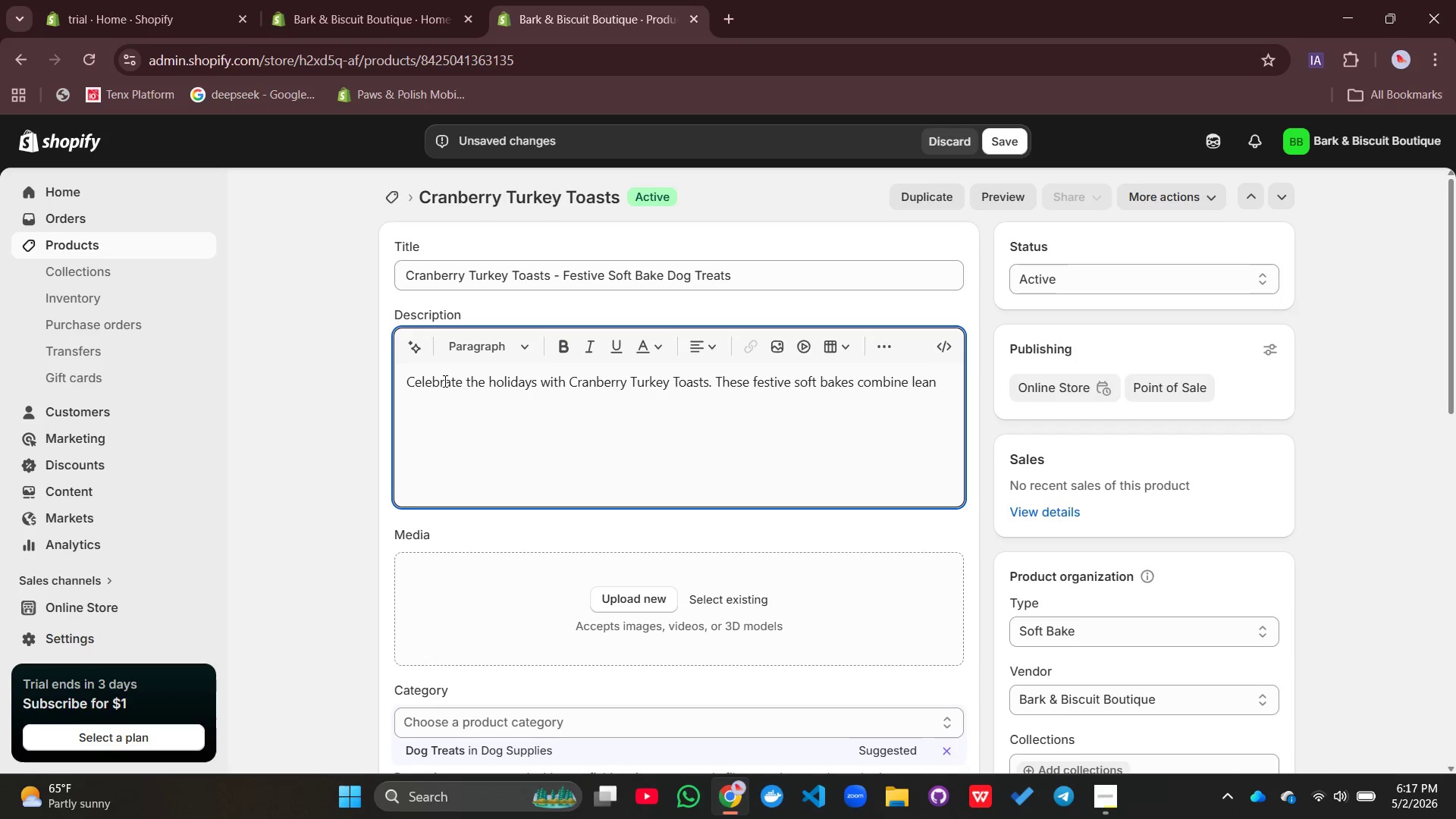 
wait(6.31)
 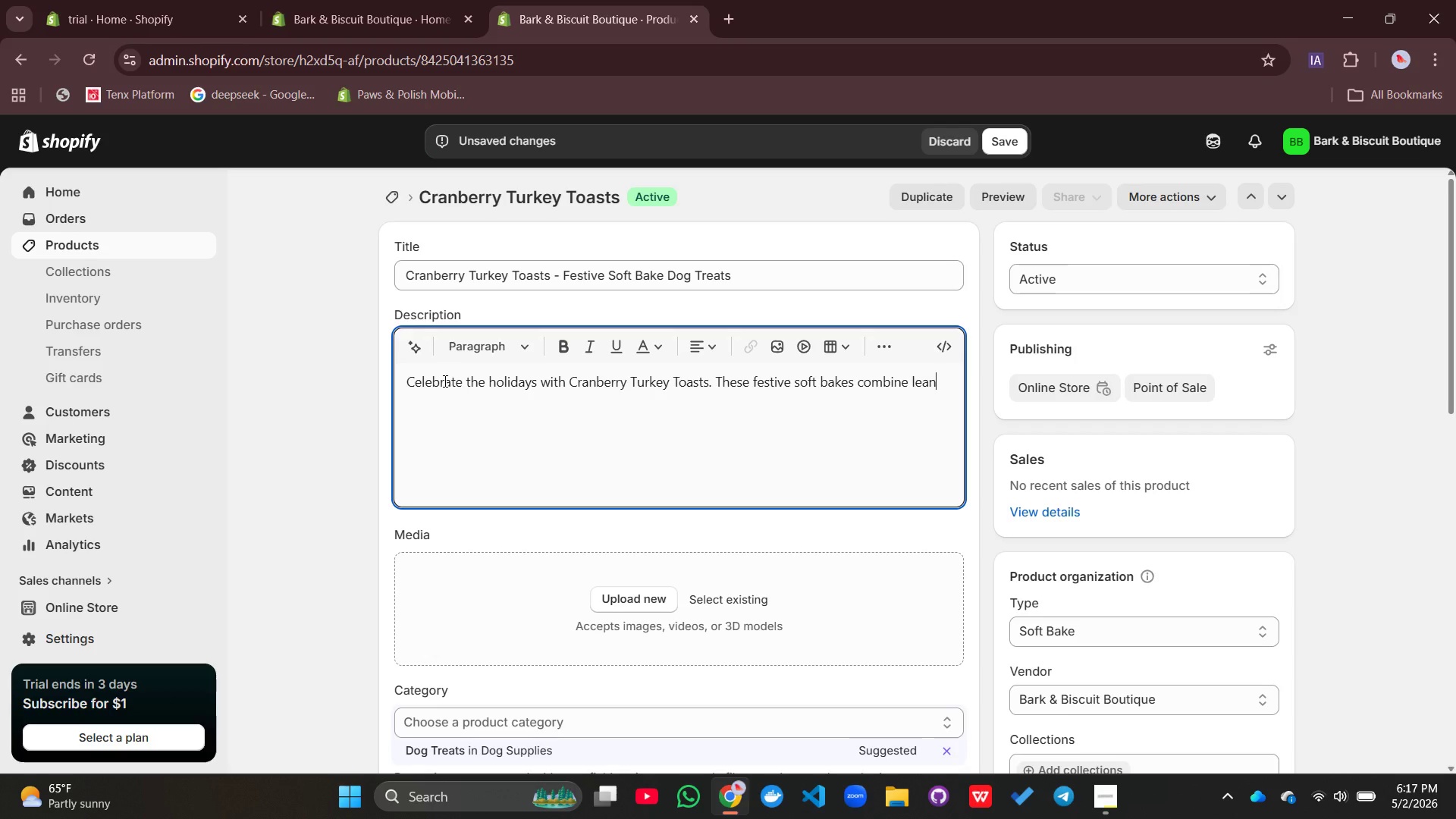 
type( turky=ey)
key(Backspace)
key(Backspace)
key(Backspace)
key(Backspace)
type(ey, dried carnberries, and rosemary - a seas)
key(Backspace)
type(sonal, allergy-fre)
key(Backspace)
type(iendly treat that's perfect for thanksgiving or )
 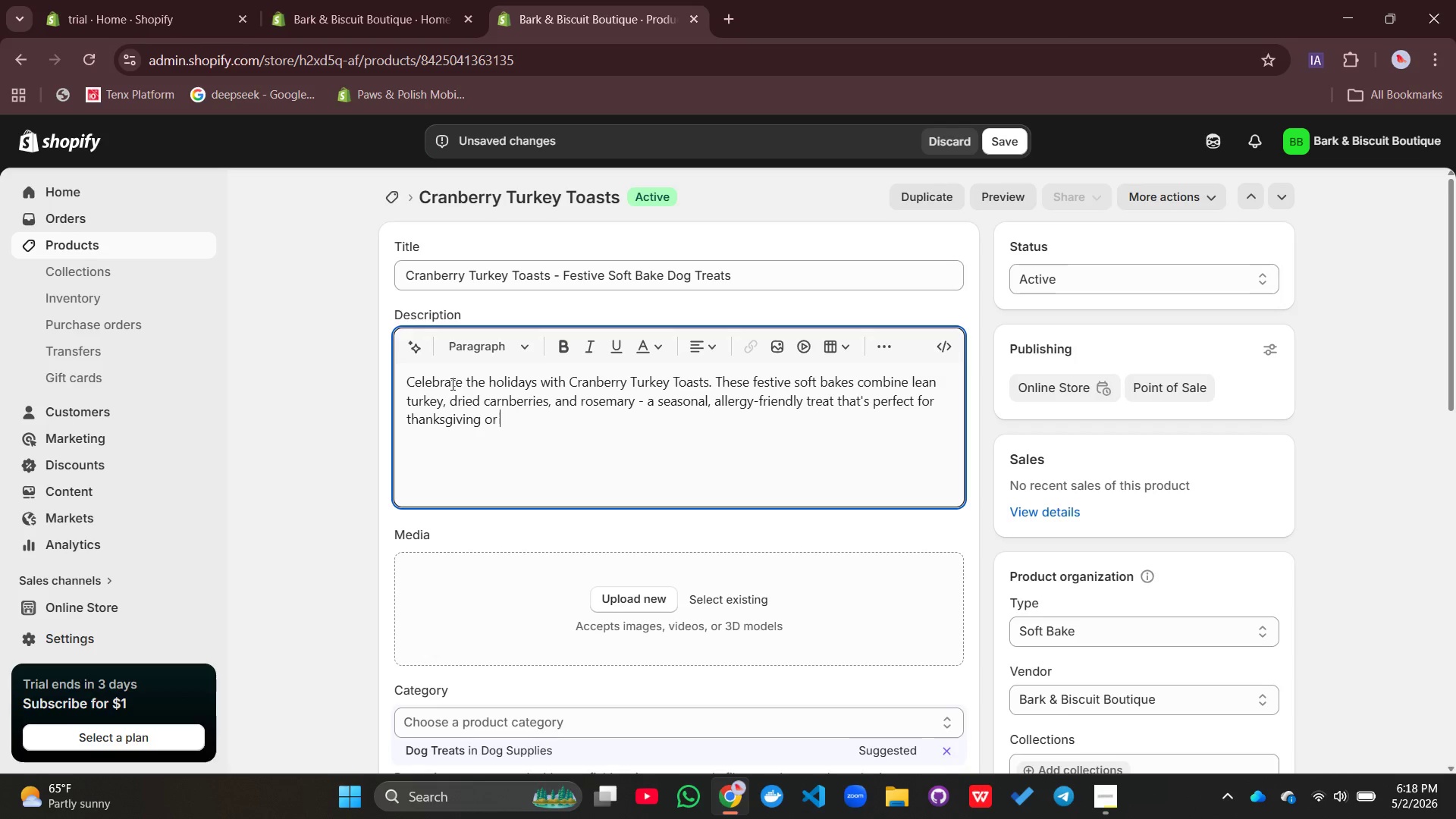 
wait(7.02)
 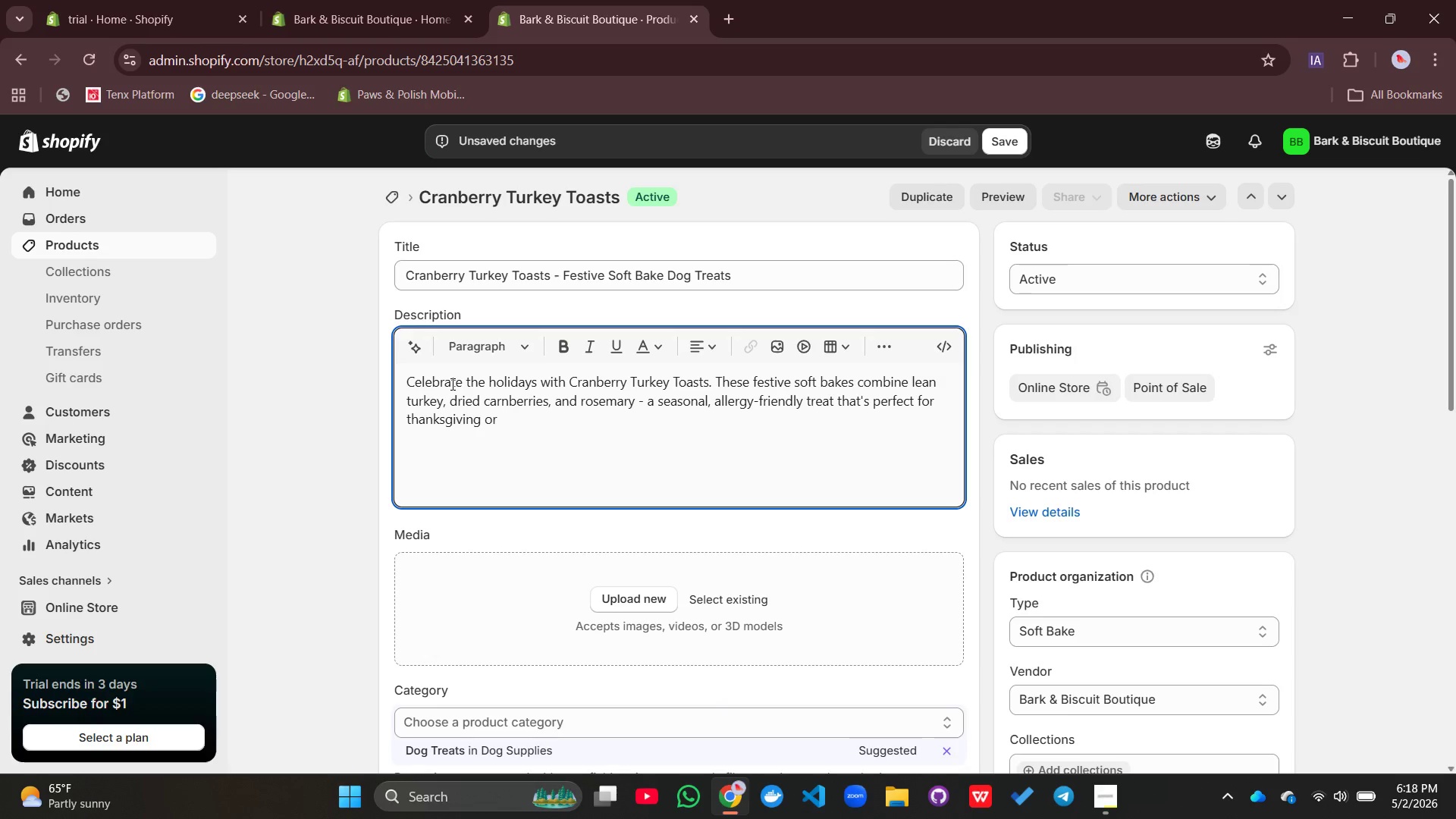 
type(any special occasion)
 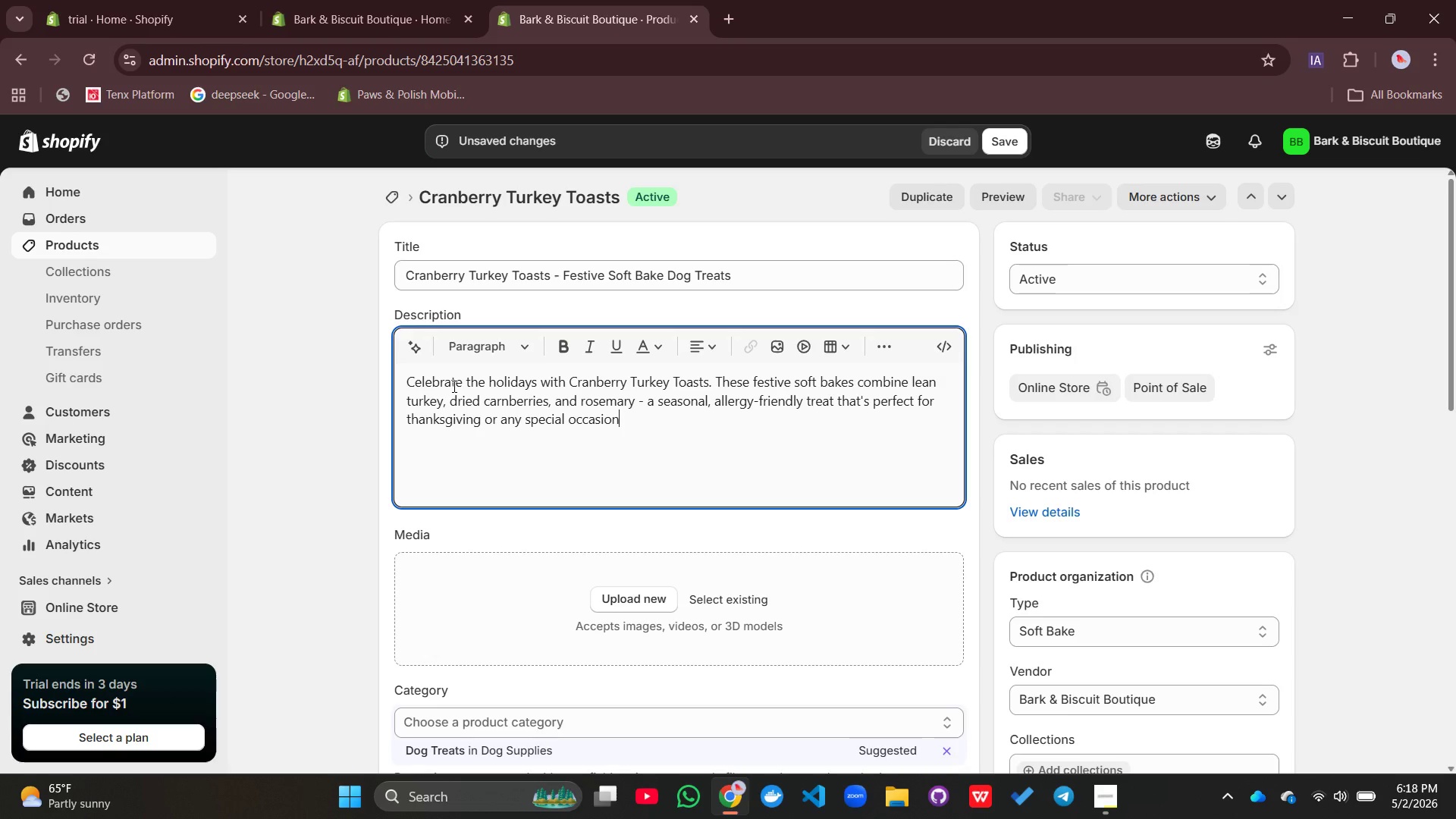 
key(Period)
 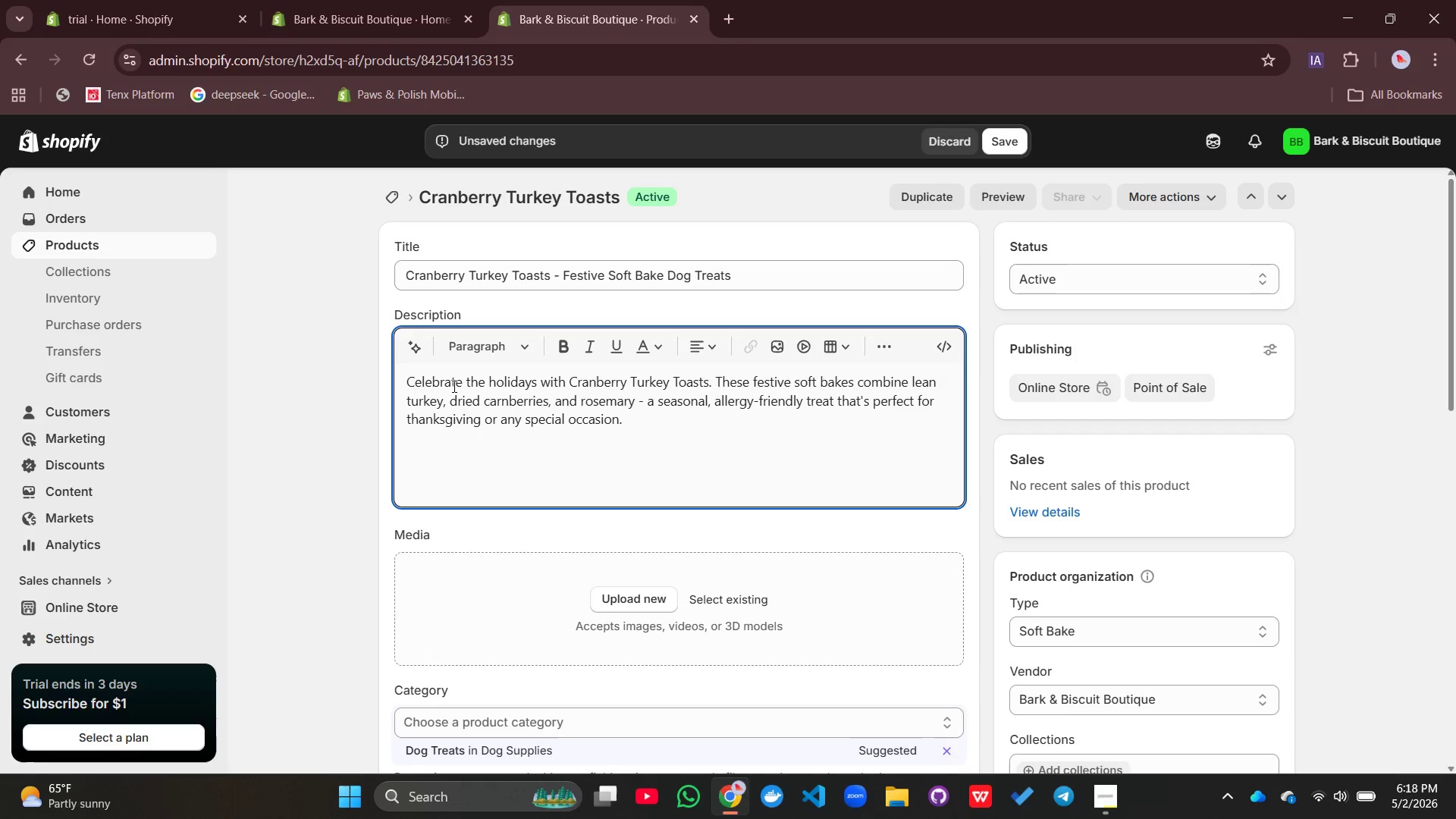 
key(Enter)
 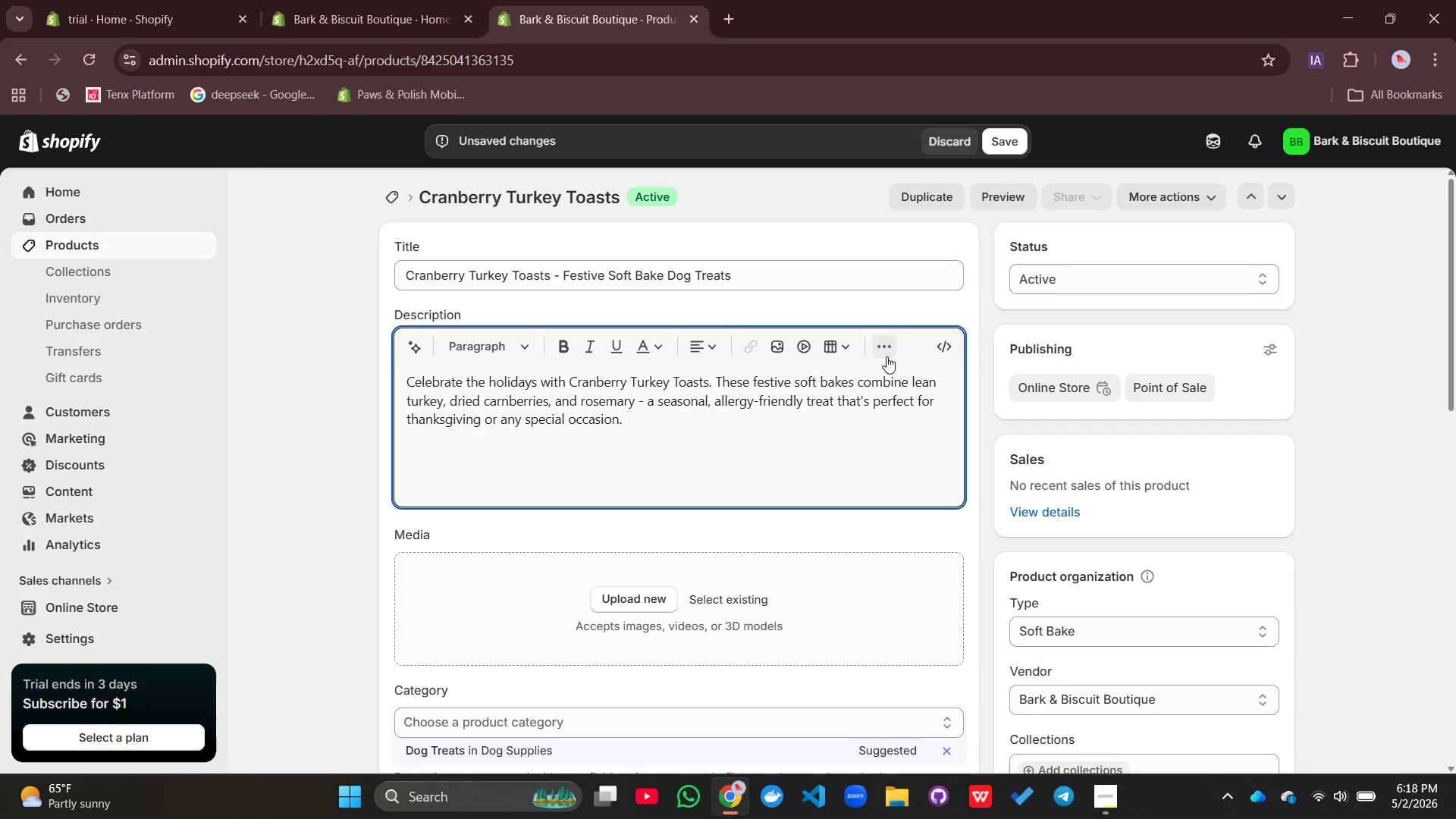 
left_click([886, 356])
 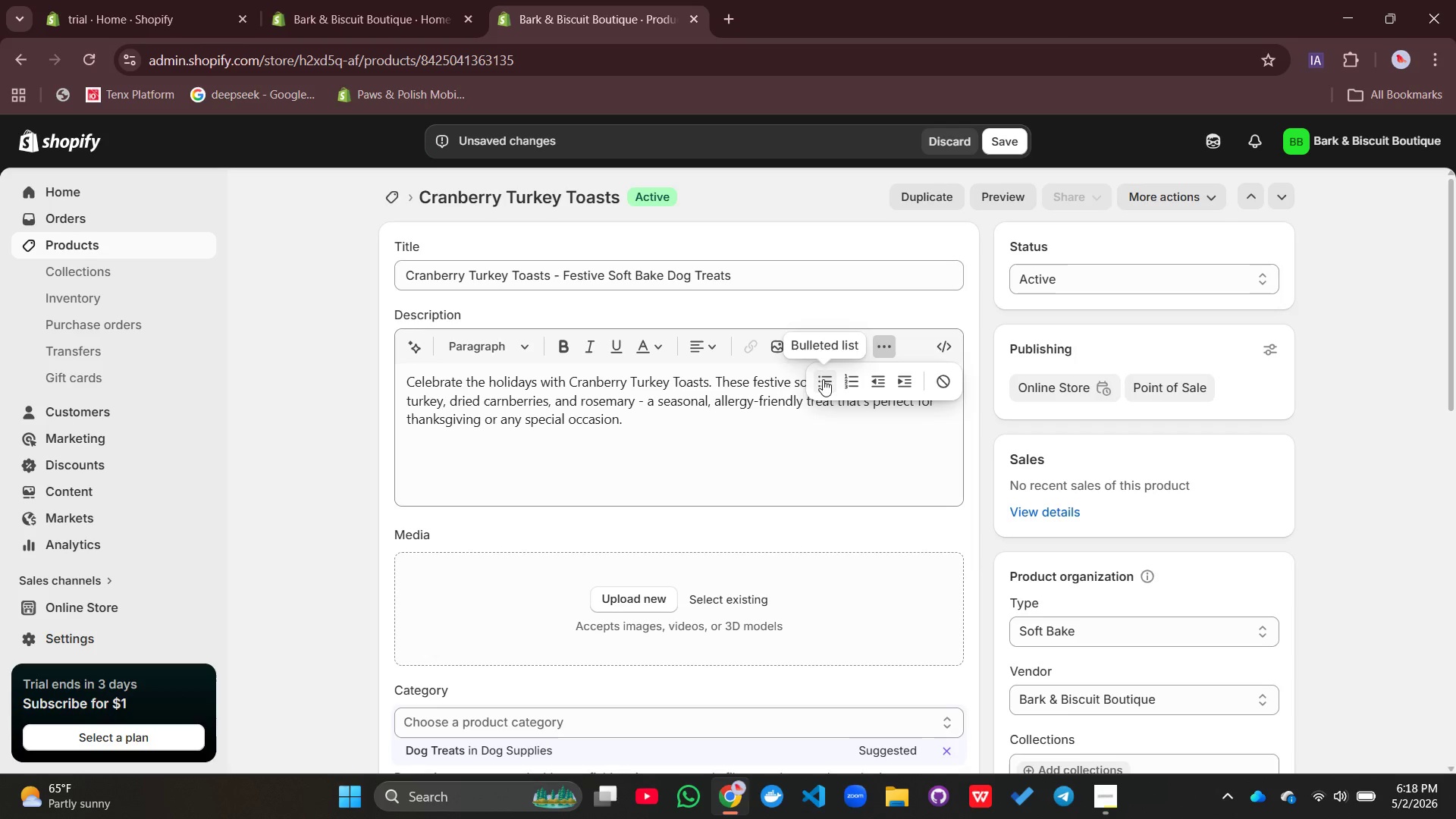 
left_click([820, 379])
 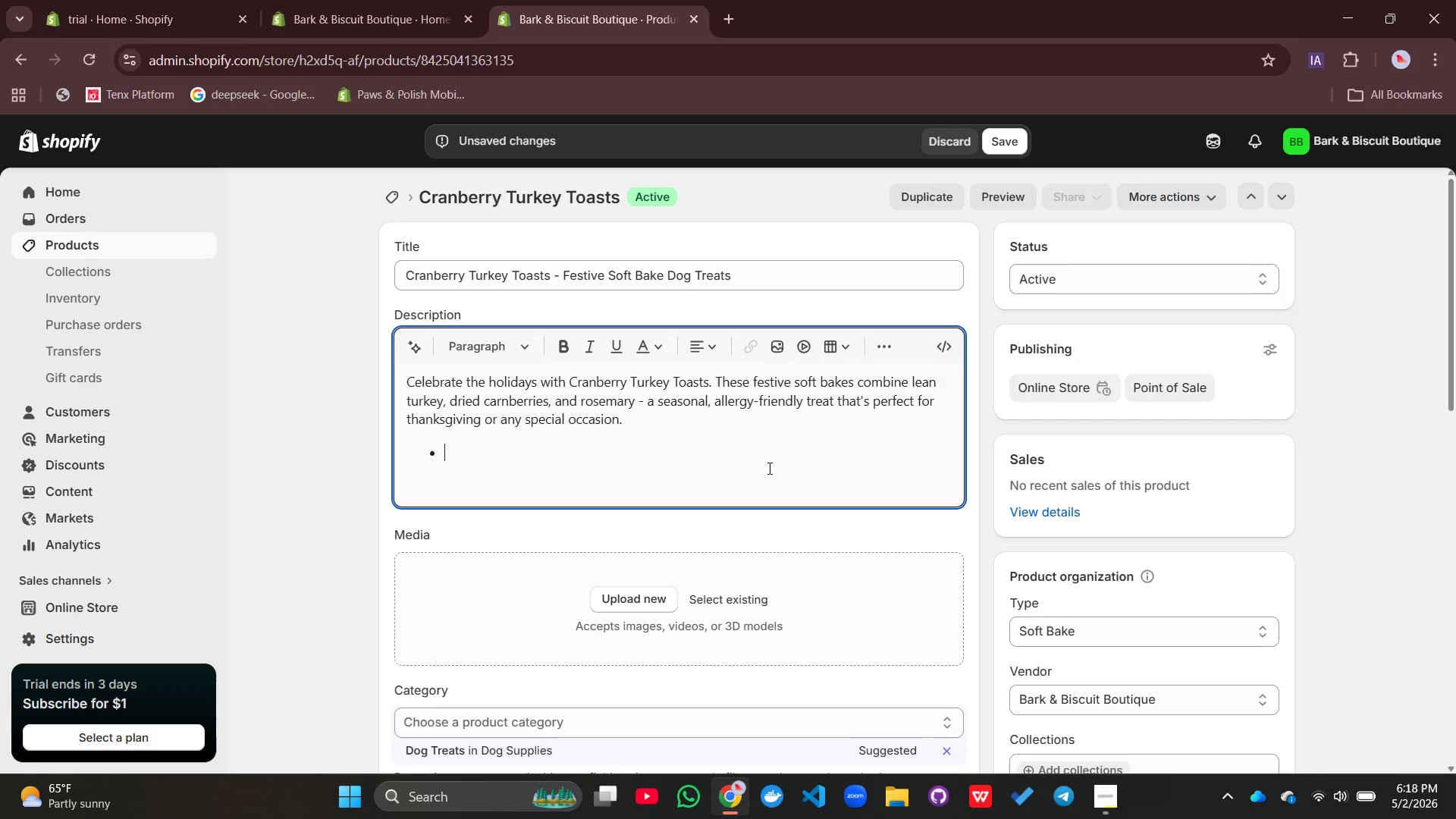 
type(Turkey - lean protien)
 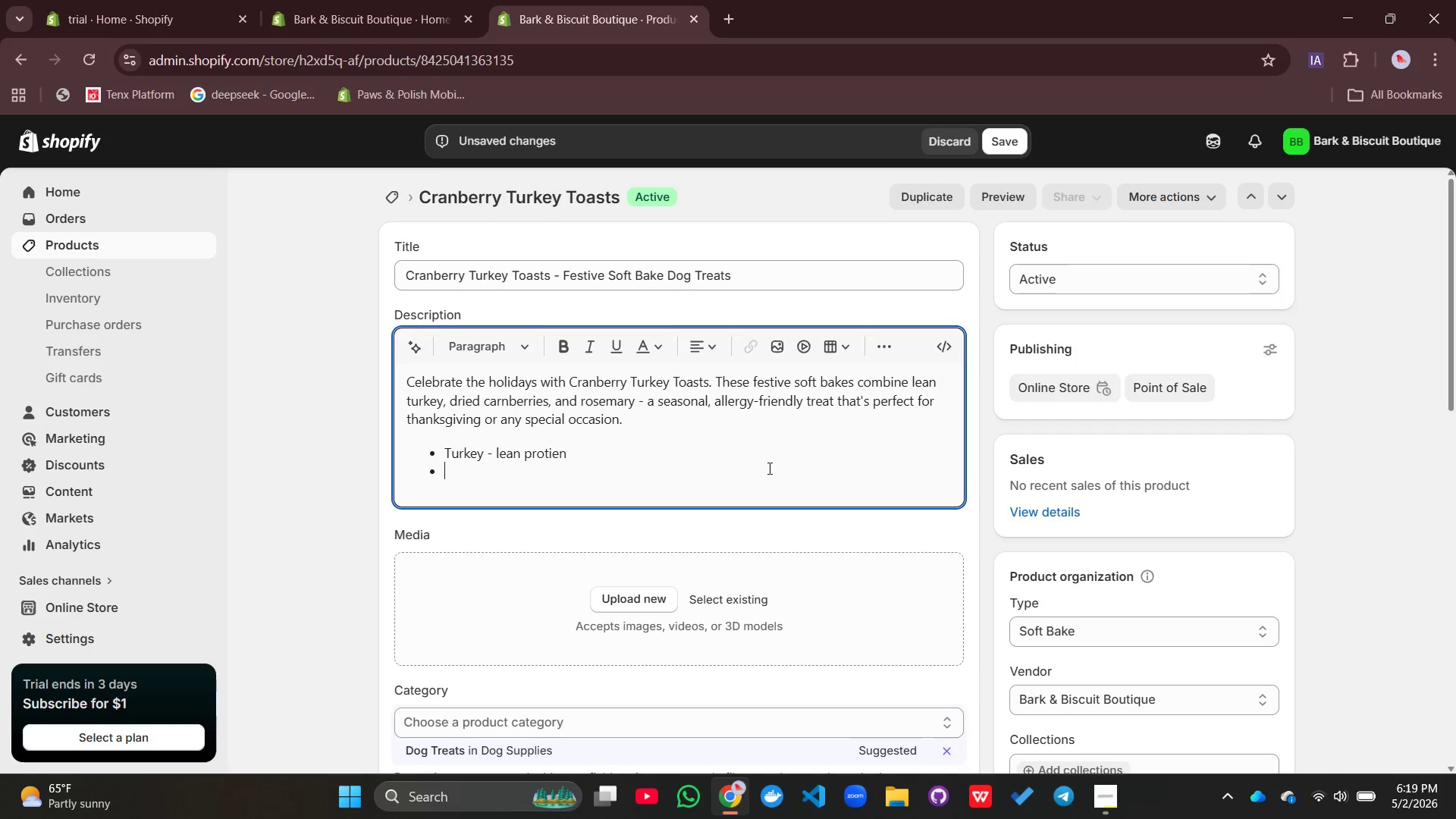 
key(Enter)
 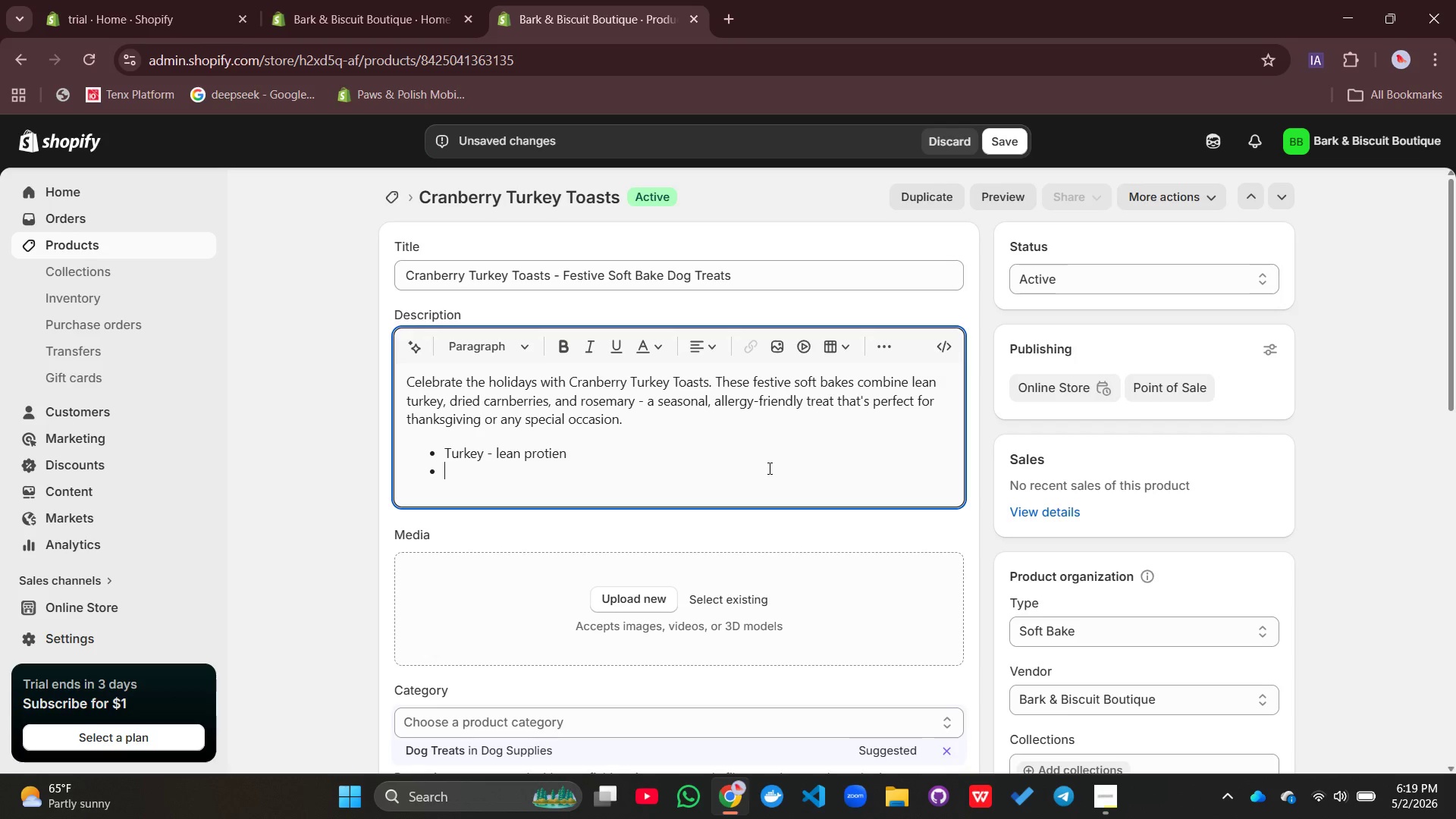 
type(Dried cranberries - urinary tract h)
 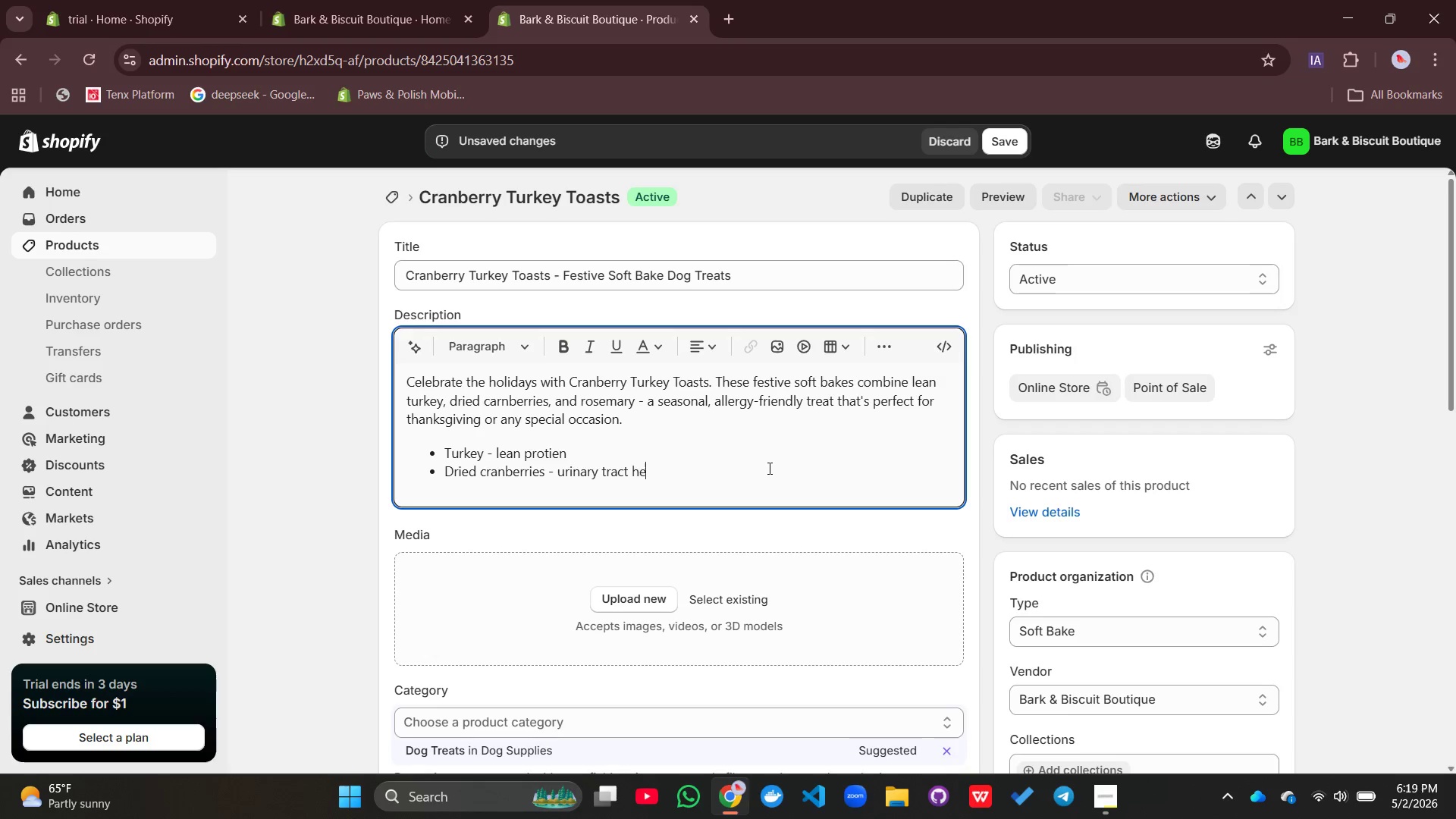 
left_click([768, 468])
 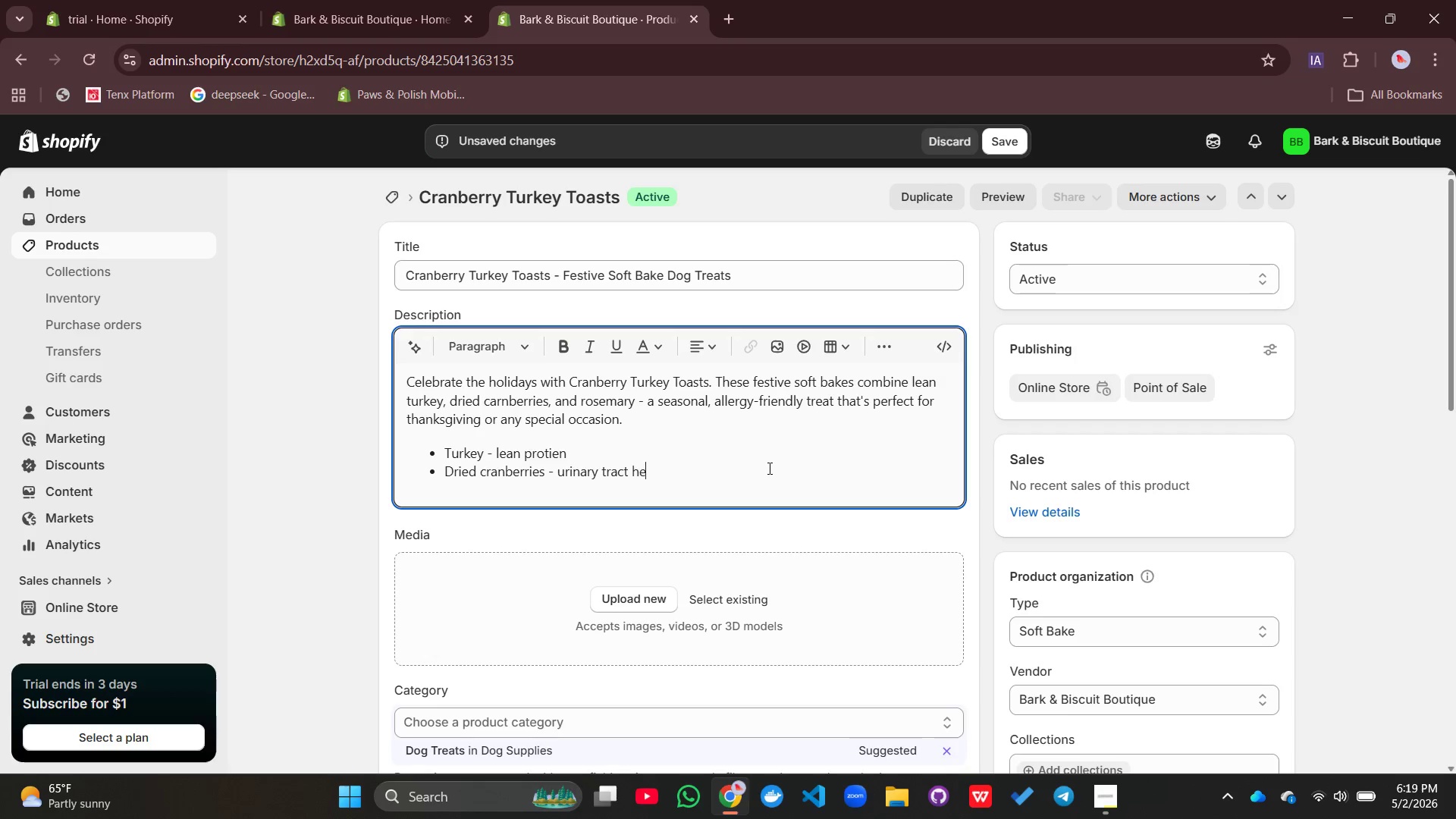 
type(ealth)
 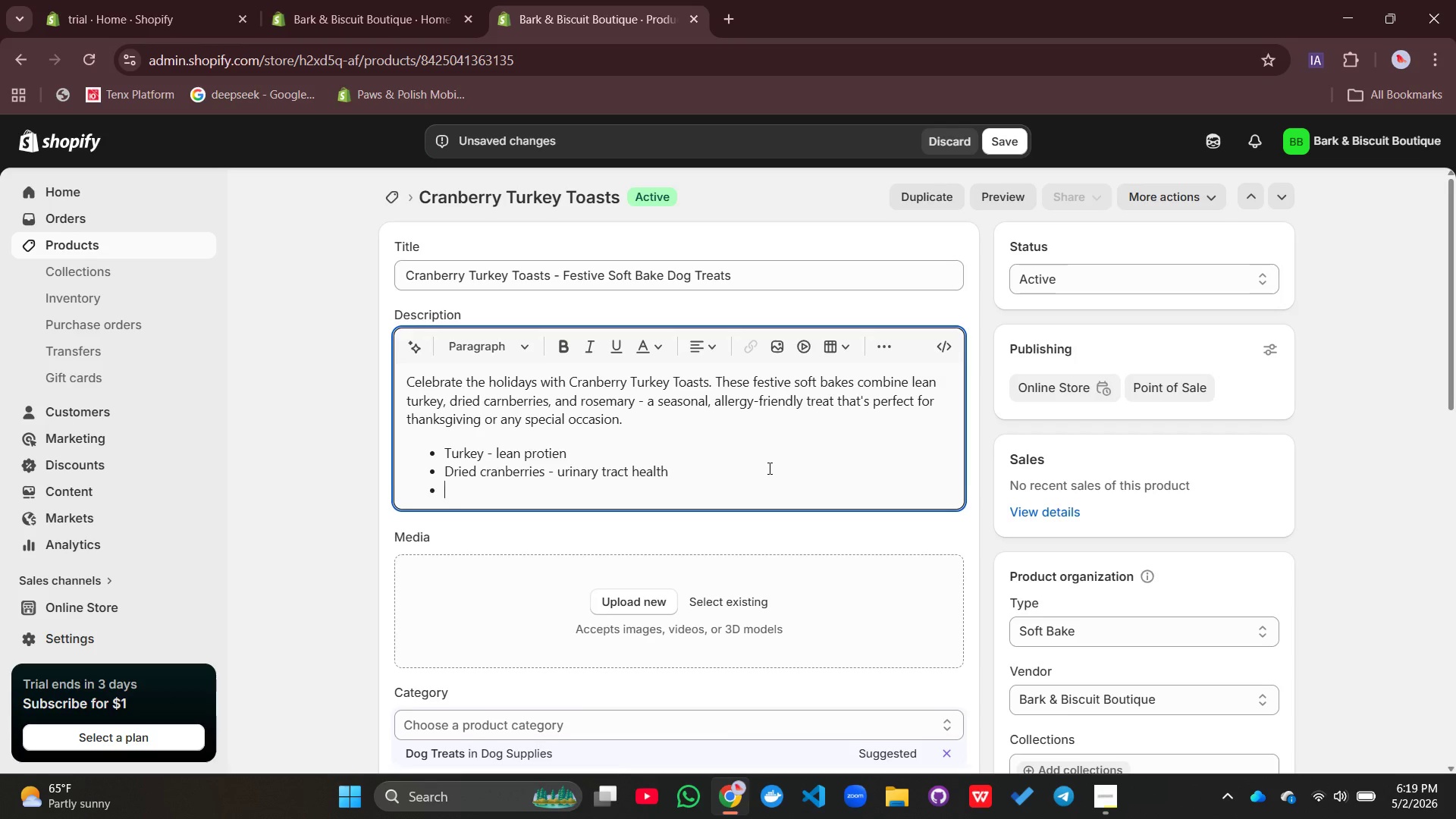 
key(Enter)
 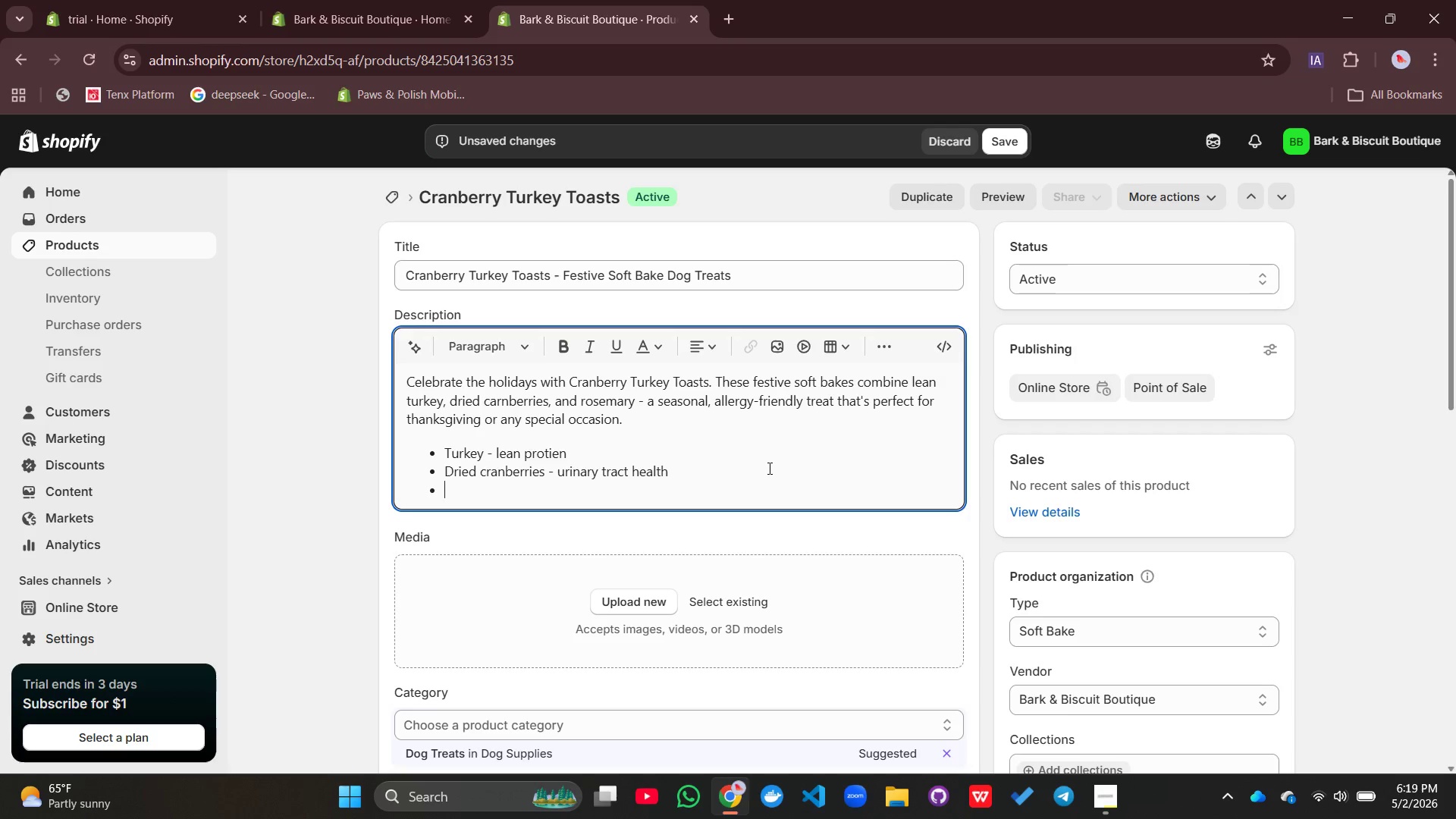 
type(Rosemery )
key(Backspace)
key(Backspace)
key(Backspace)
key(Backspace)
type(ary - natural anti)
 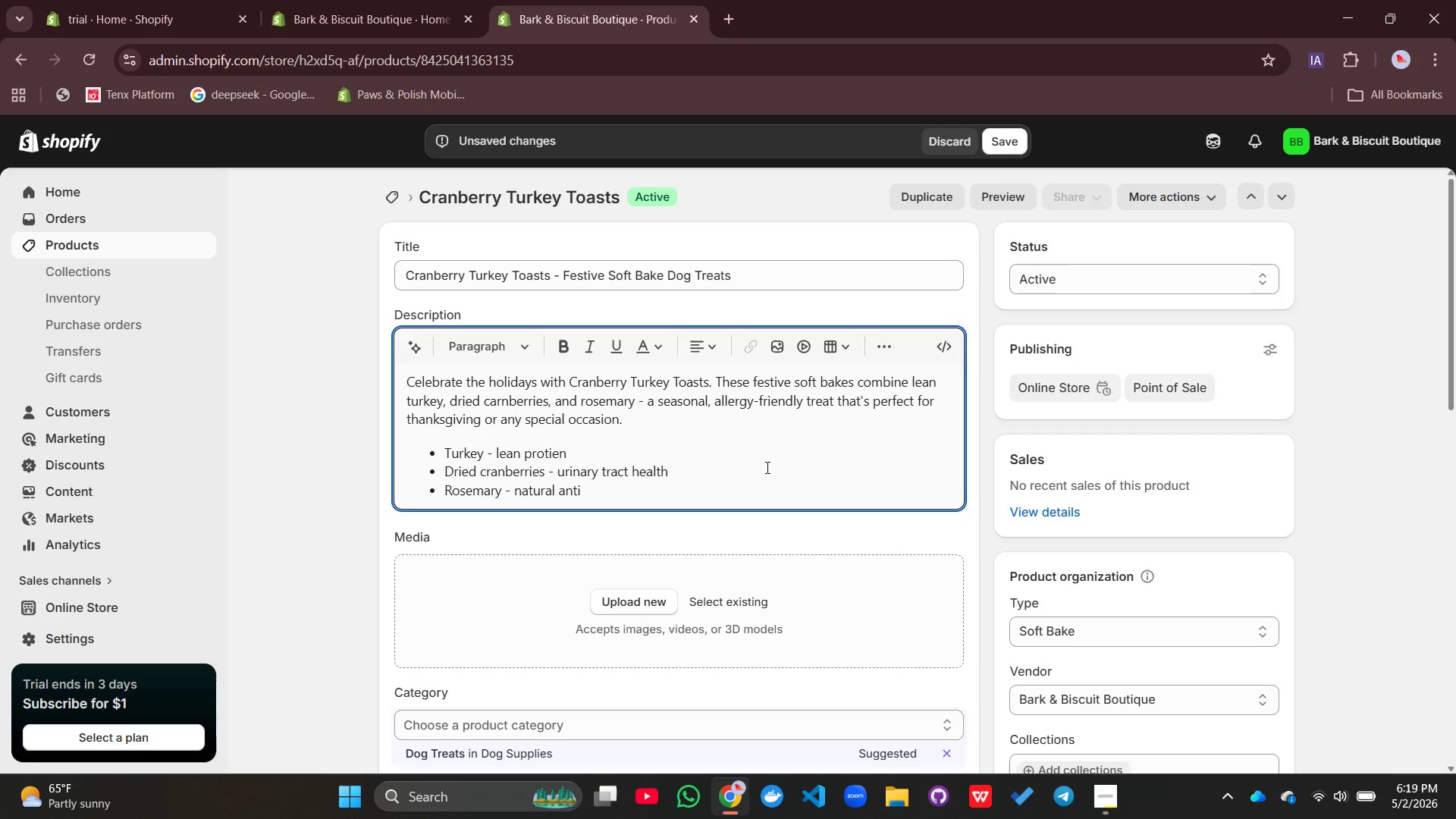 
type(oxidant)
 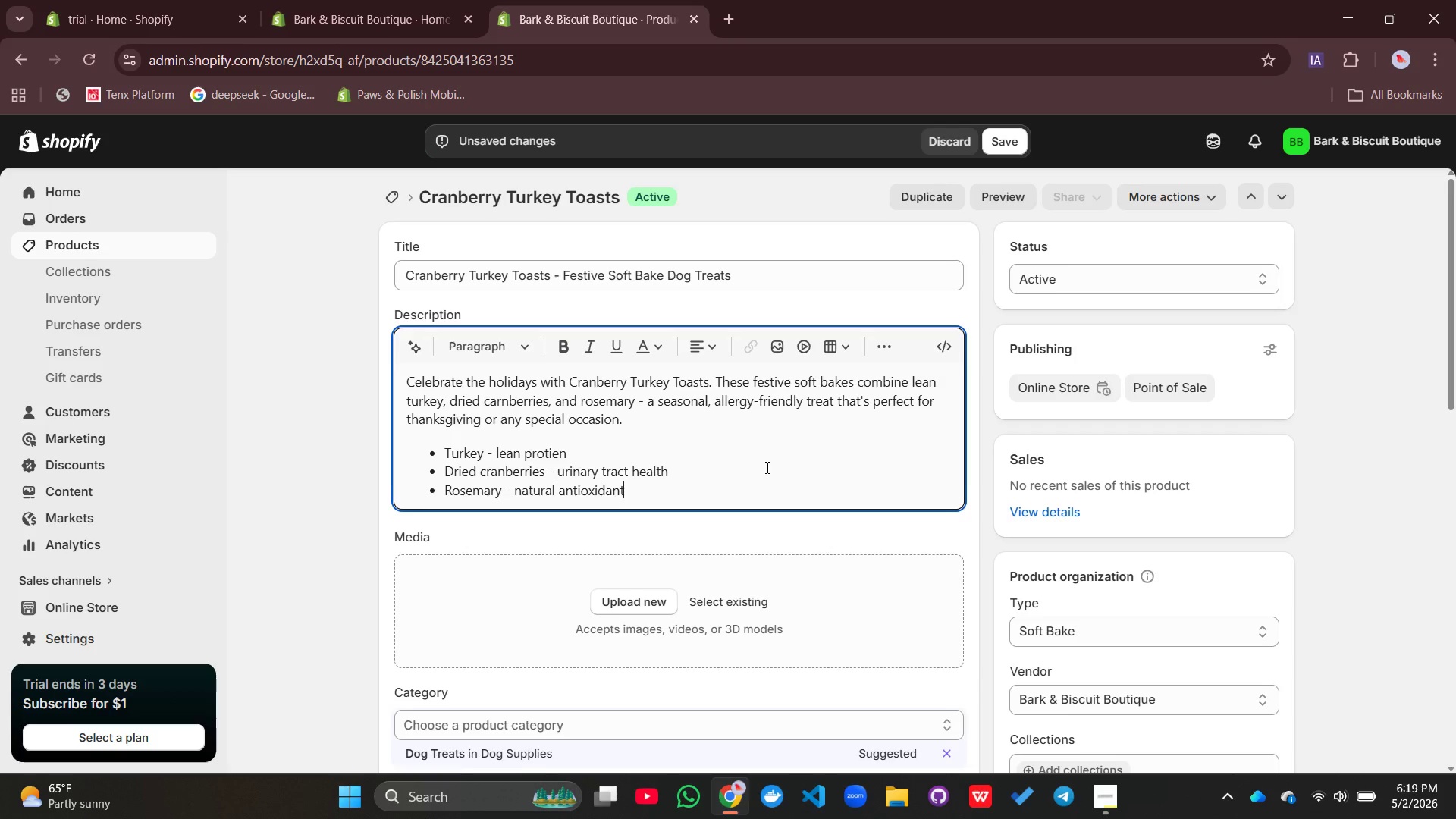 
key(Enter)
 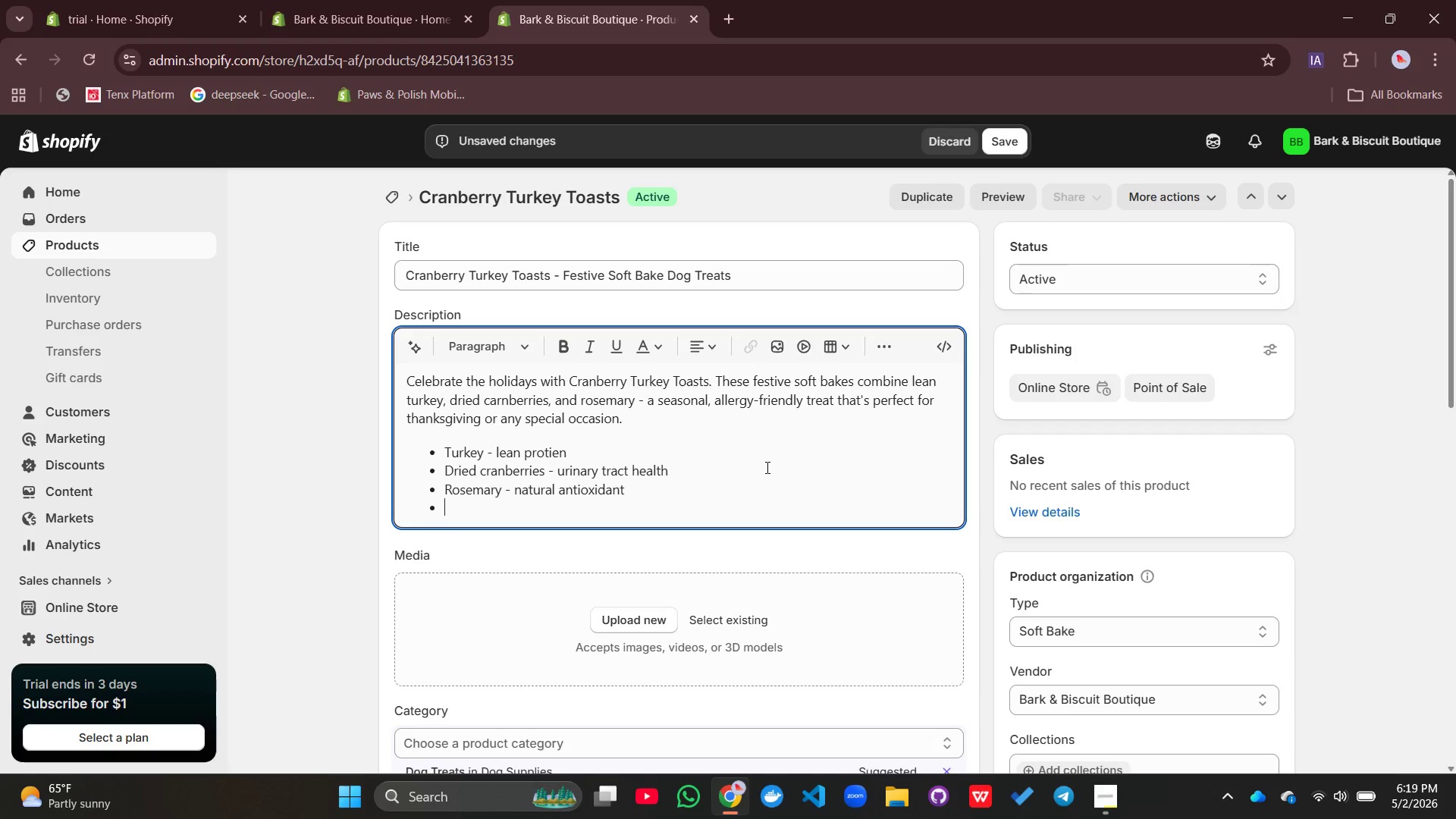 
type(Soft-baked 7 festive)
 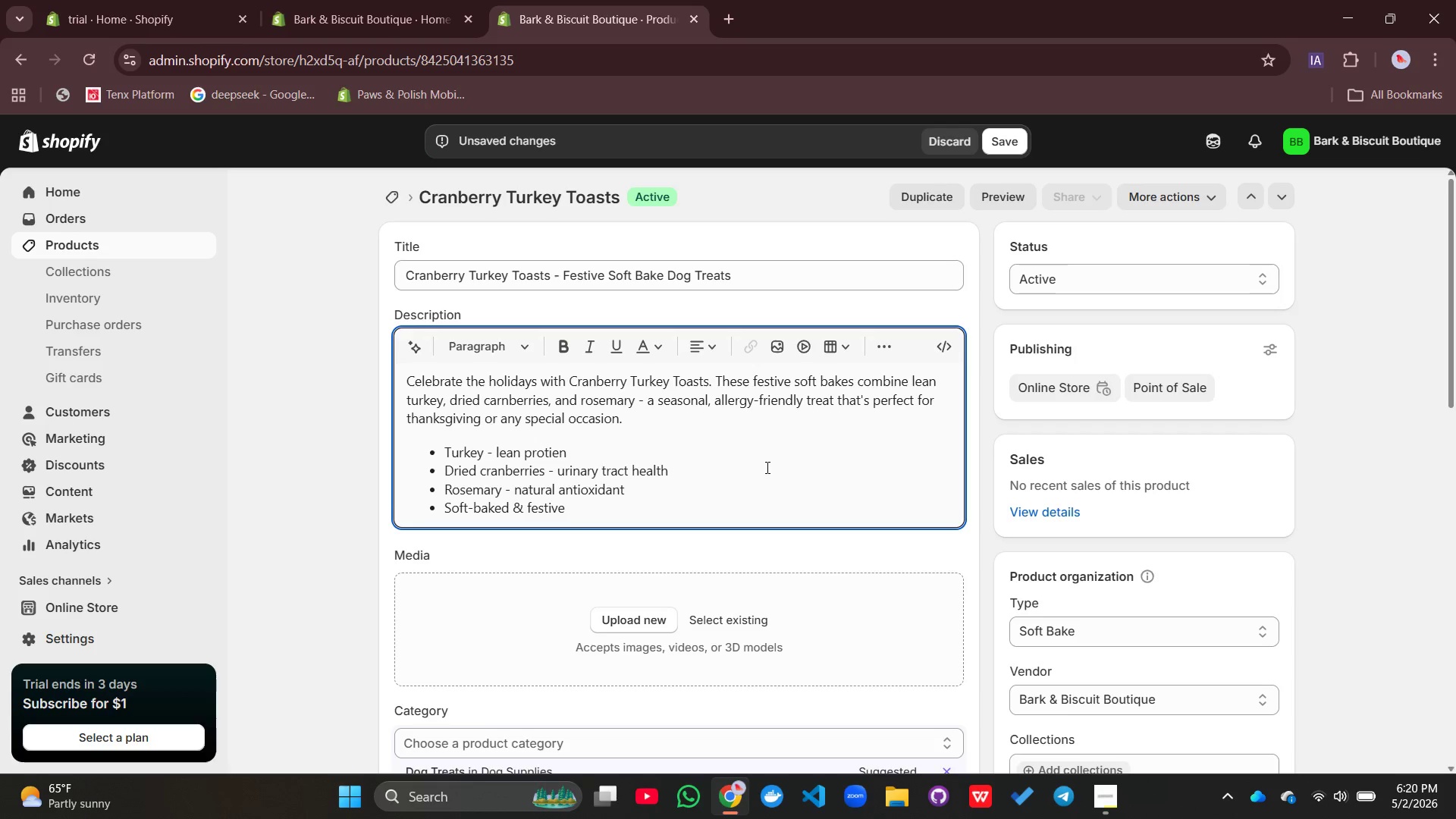 
left_click([537, 340])
 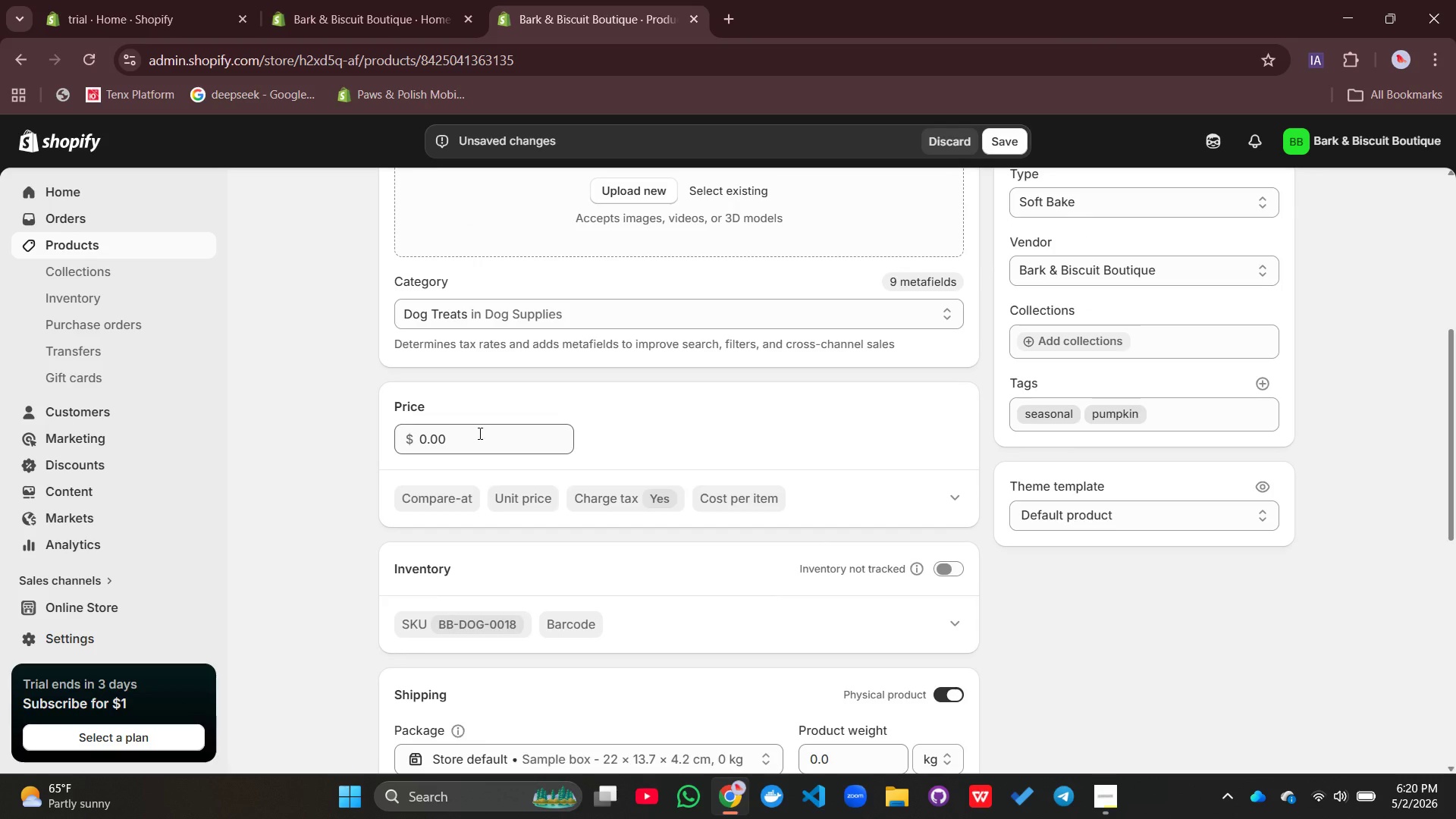 
left_click_drag(start_coordinate=[479, 433], to_coordinate=[422, 442])
 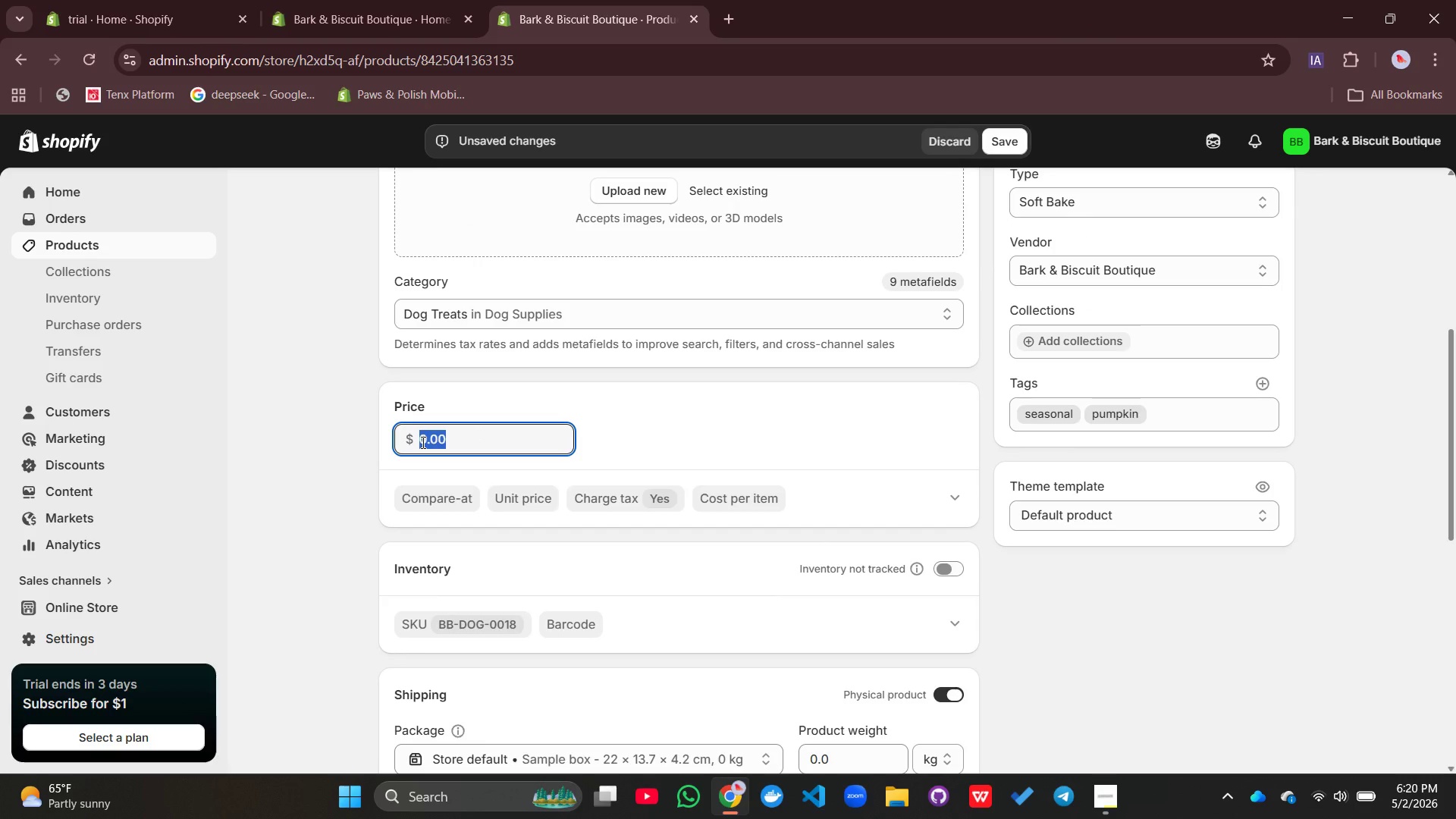 
type(12.99)
 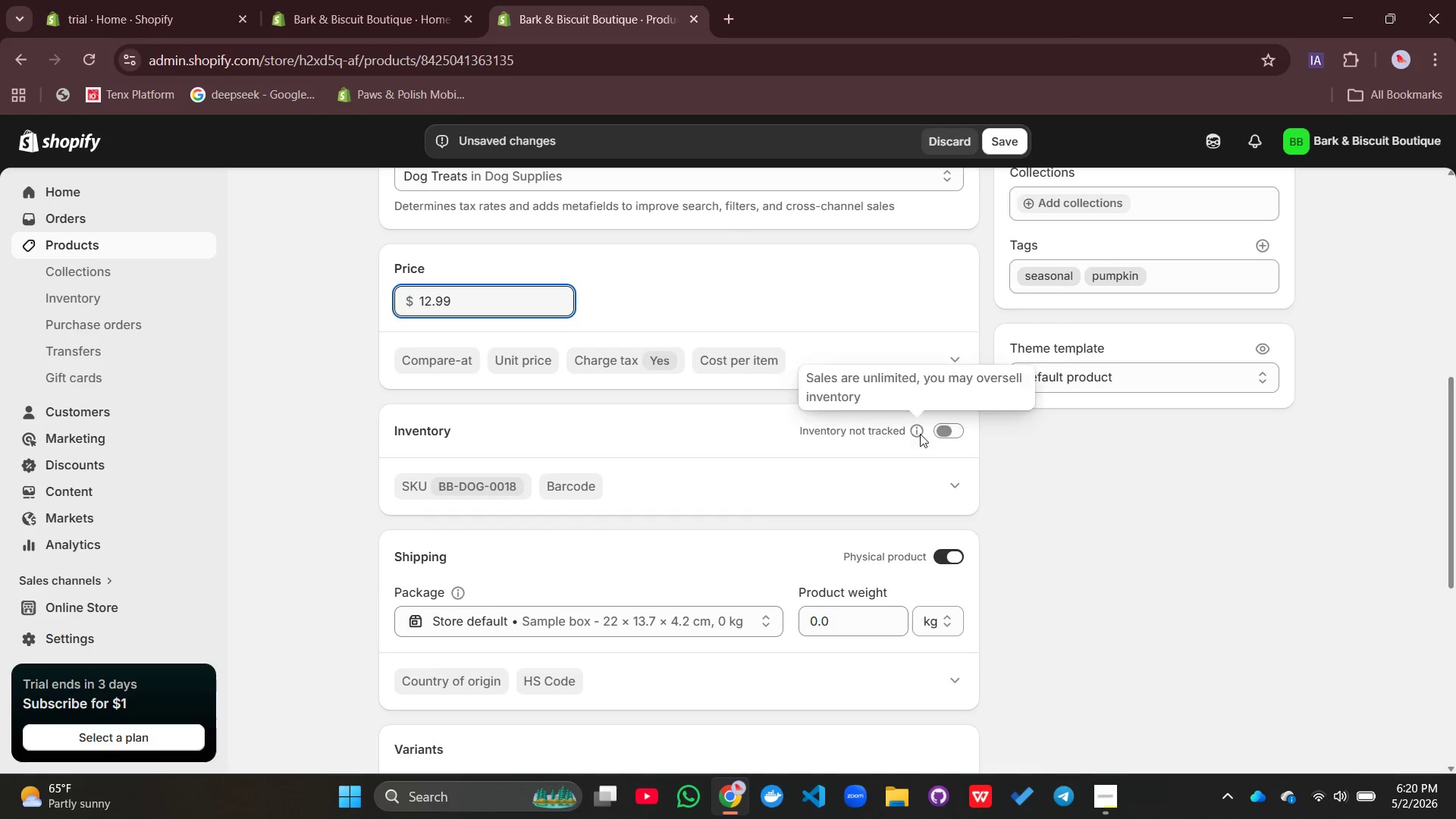 
left_click([940, 431])
 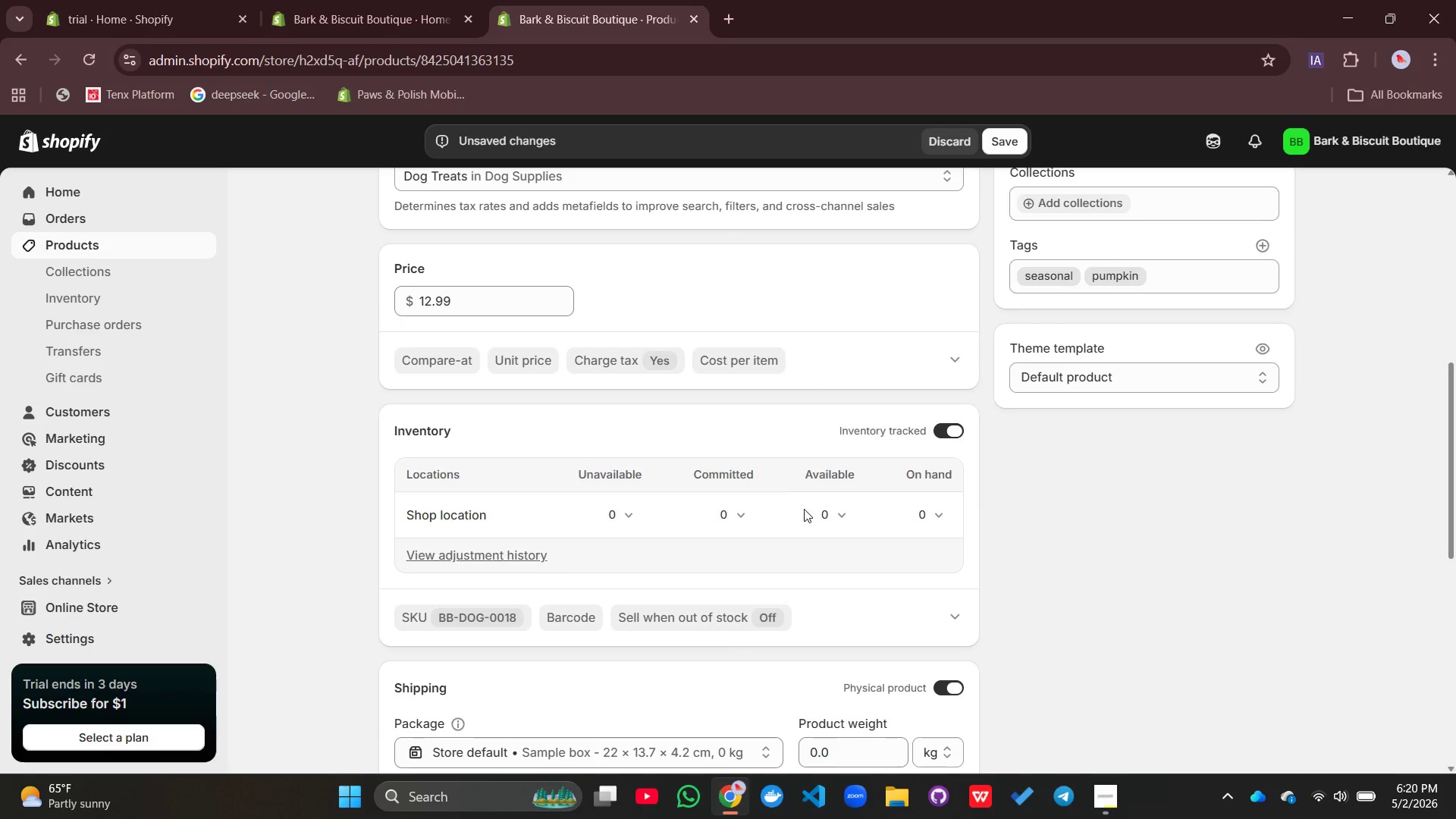 
left_click([824, 510])
 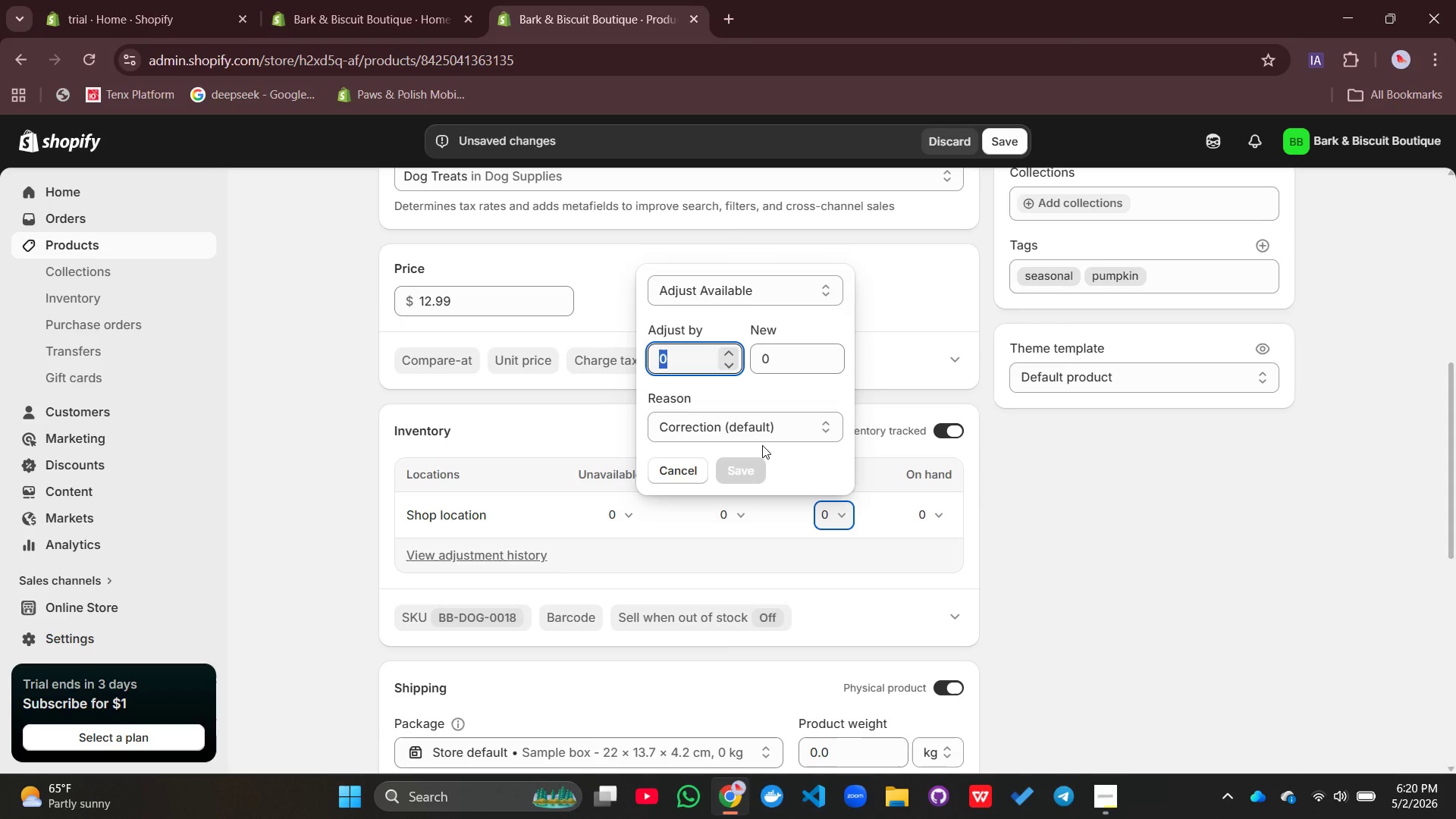 
type(90)
 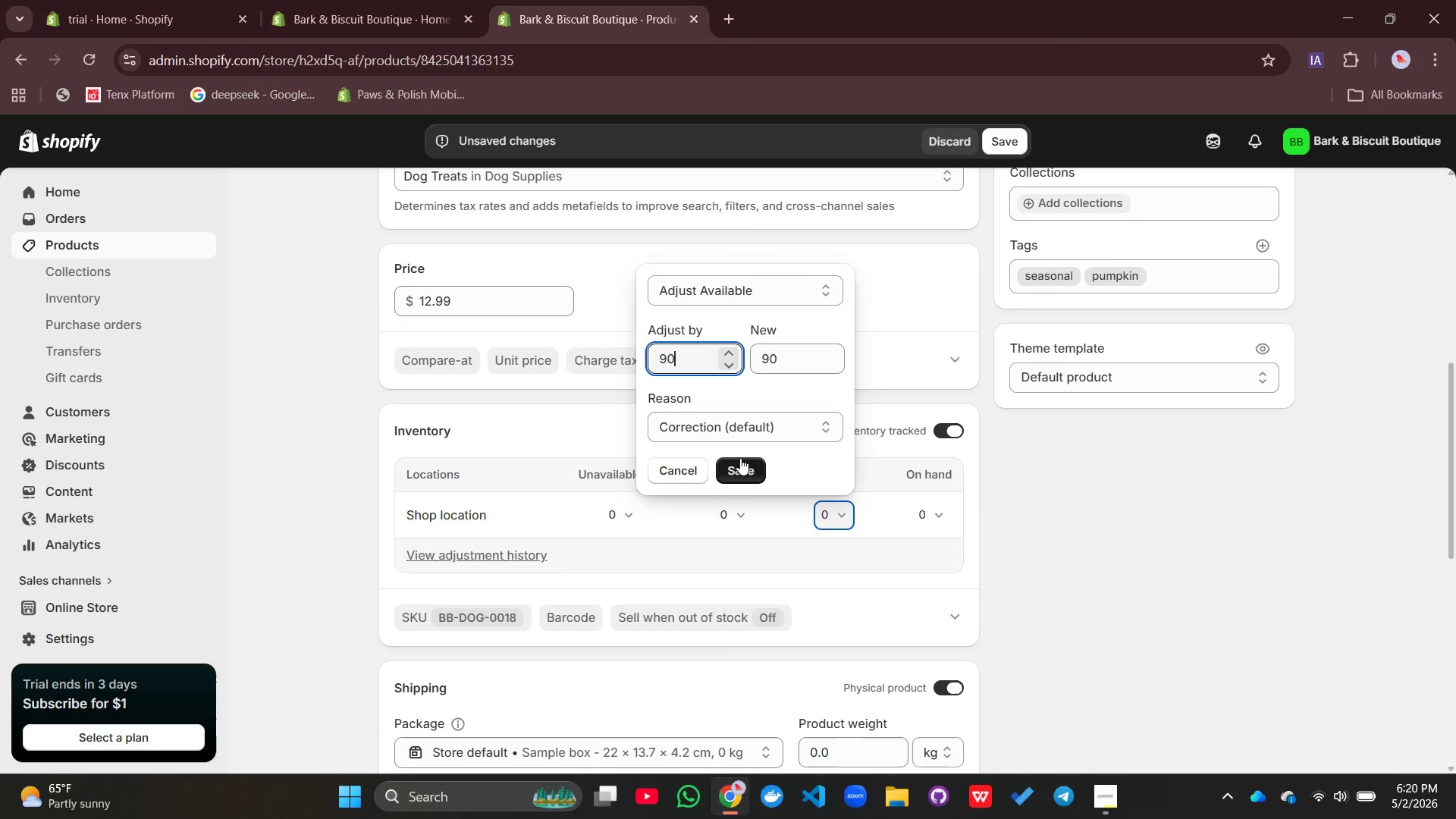 
left_click([740, 458])
 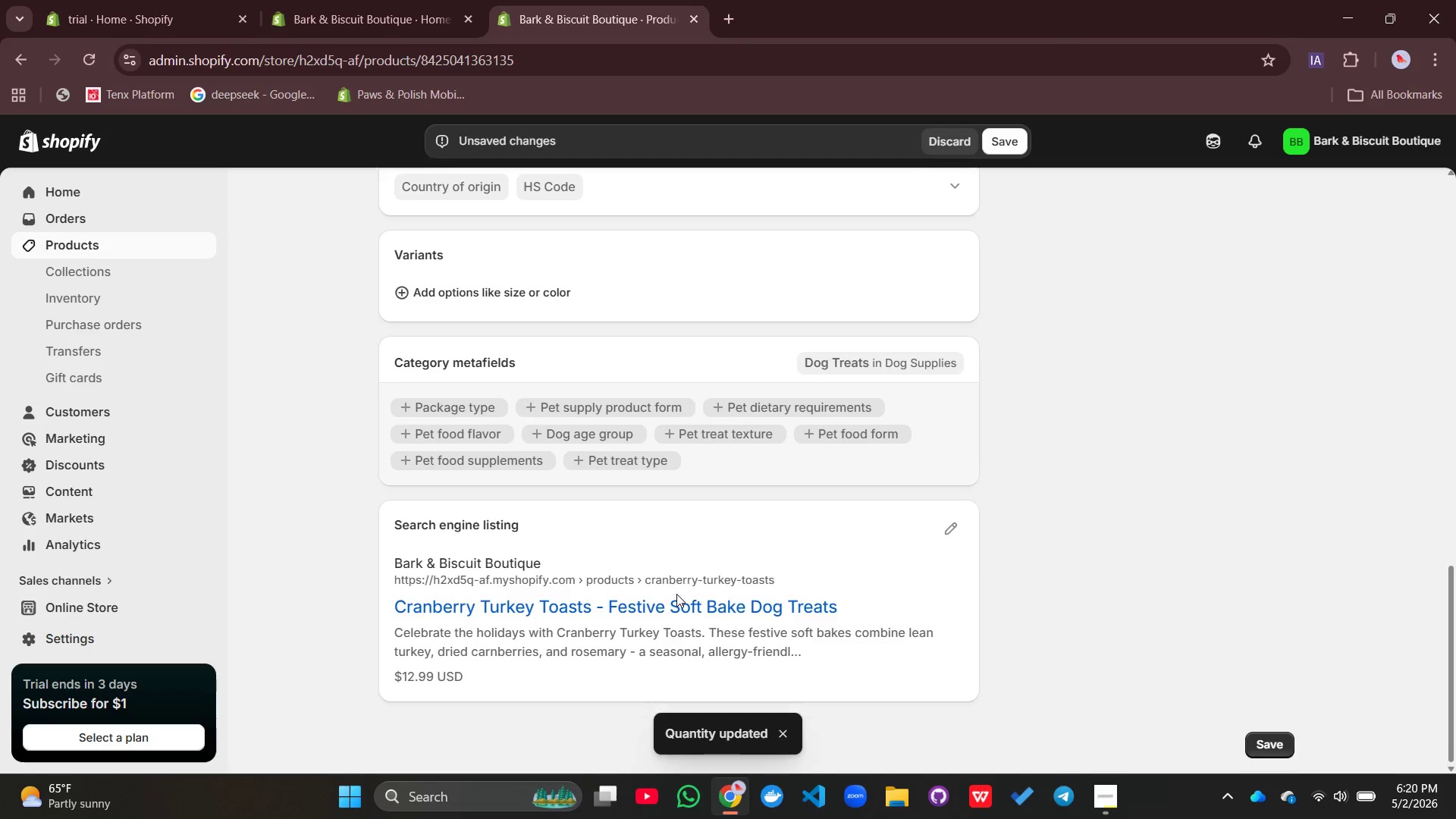 
left_click([958, 531])
 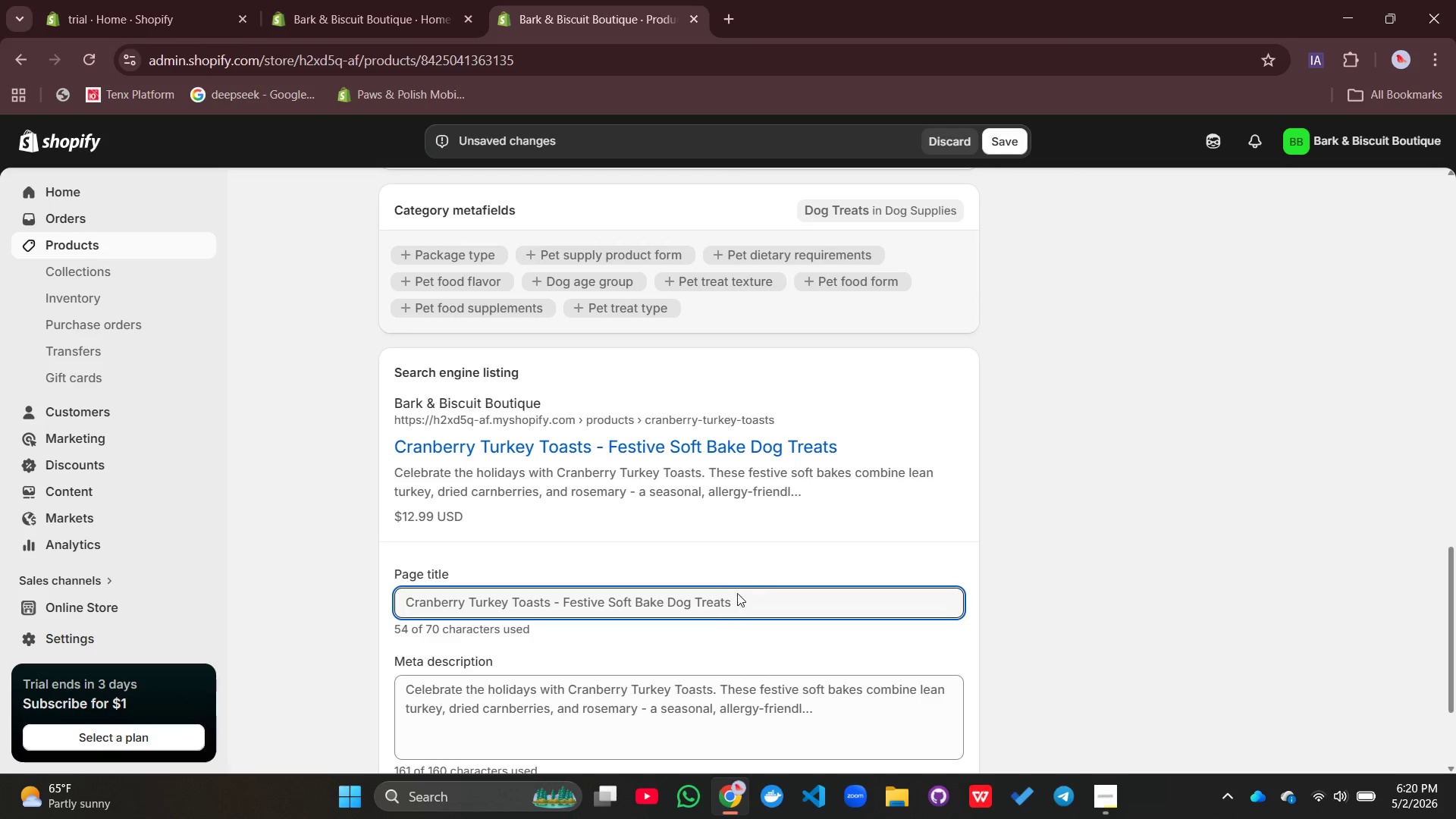 
left_click([747, 605])
 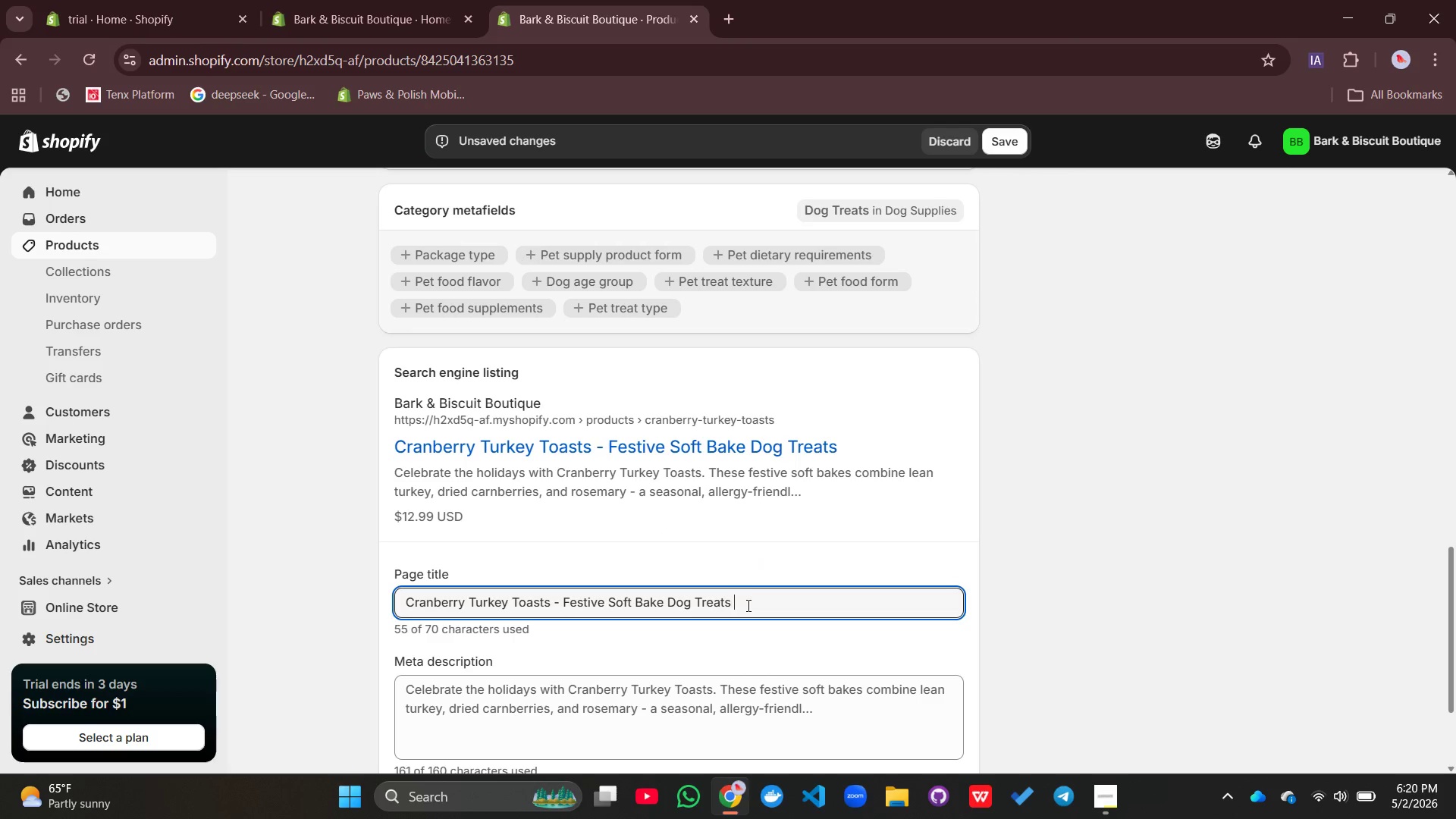 
type( | Bark & Biscuit)
 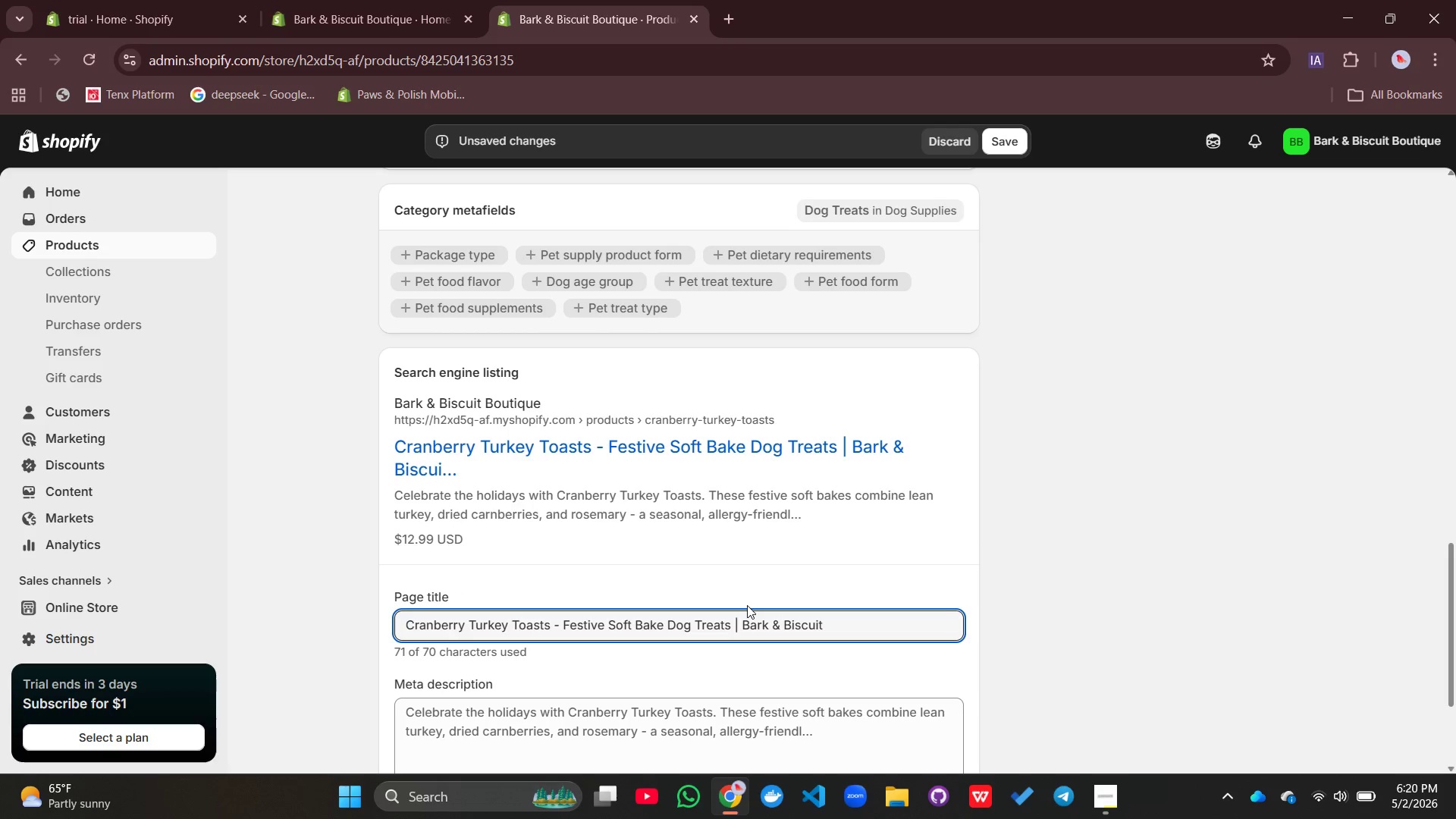 
double_click([661, 536])
 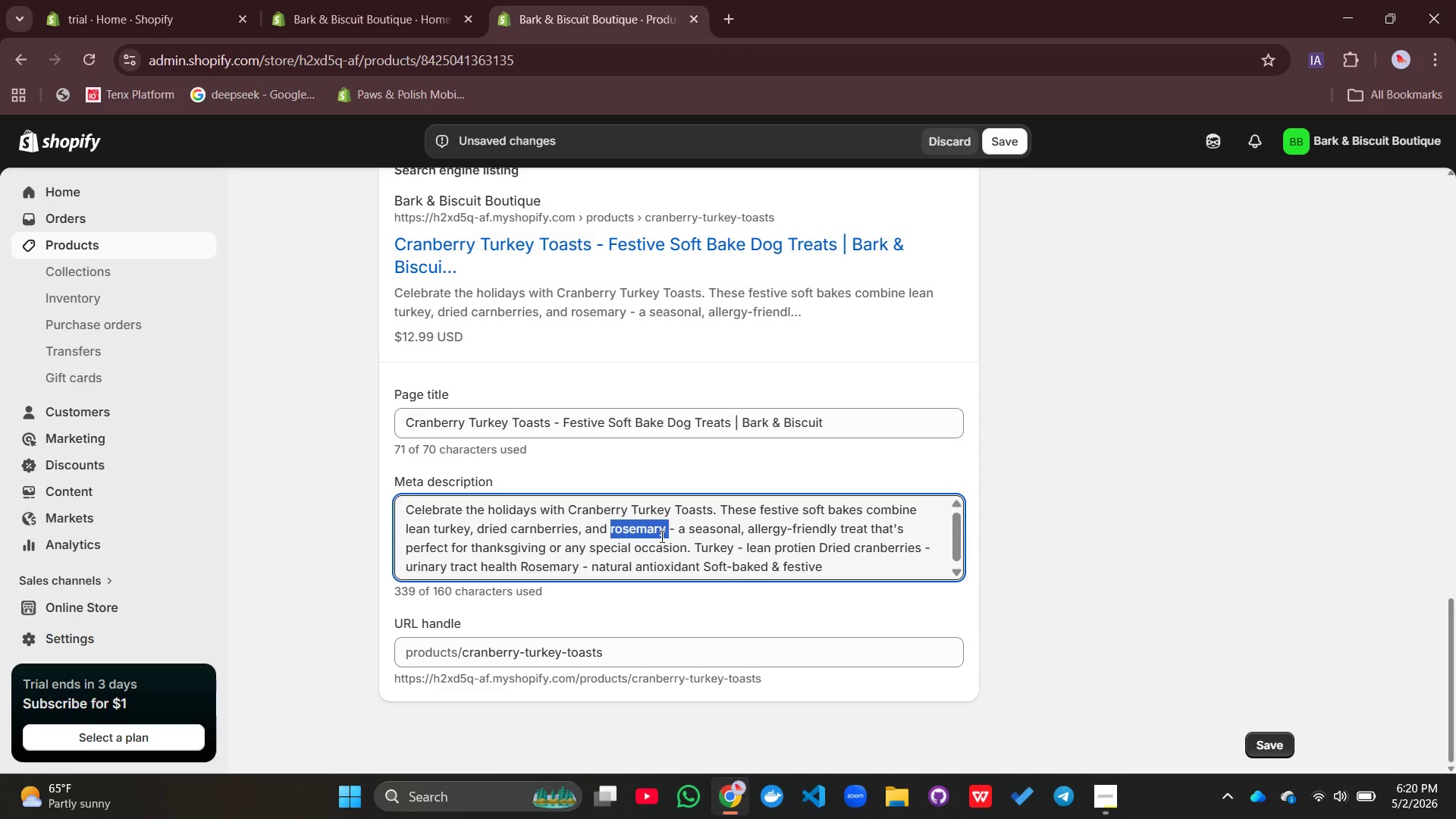 
key(Control+A)
 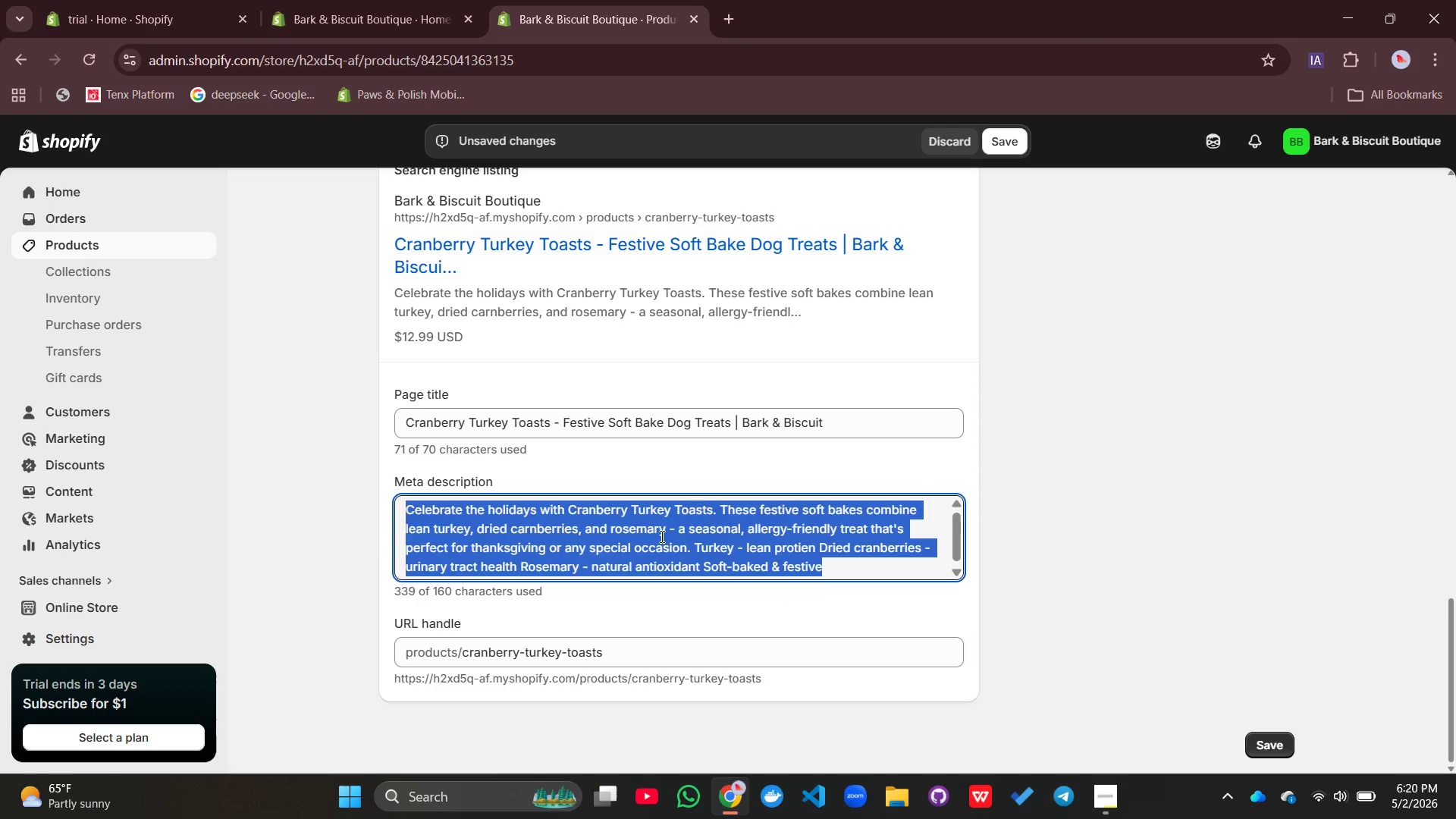 
key(Backspace)
type(Nake===)
key(Backspace)
key(Backspace)
key(Backspace)
key(Backspace)
key(Backspace)
key(Backspace)
key(Backspace)
type(Make any day a holiday with Cr)
key(Backspace)
type(ranberry Turkey Toasts - Soft)
key(Backspace)
key(Backspace)
key(Backspace)
key(Backspace)
key(Backspace)
type( sog)
key(Backspace)
type(ft )
key(Backspace)
type(-baked dog treats a)
key(Backspace)
type(made )
 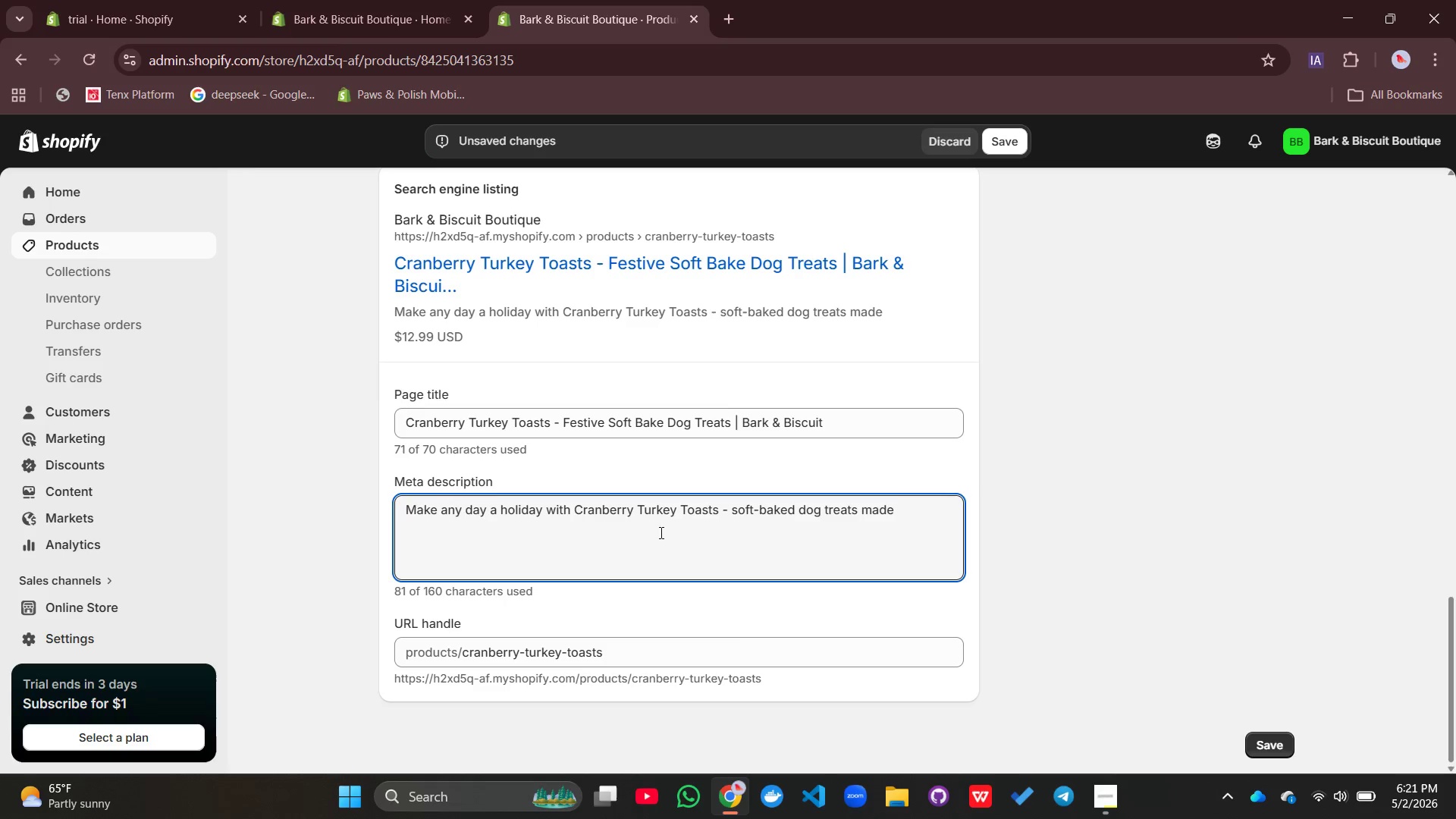 
type(with turke)
 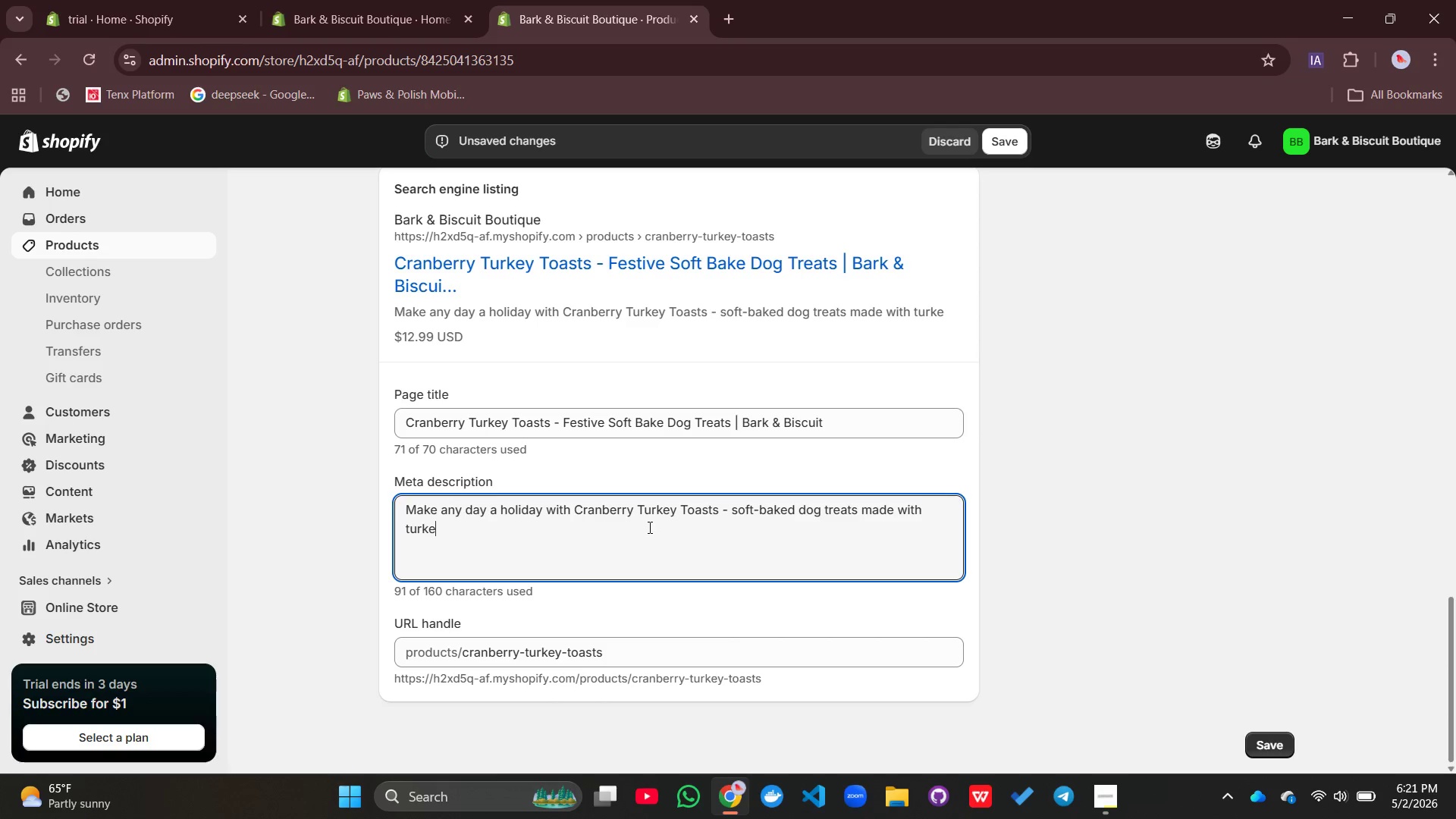 
left_click([648, 527])
 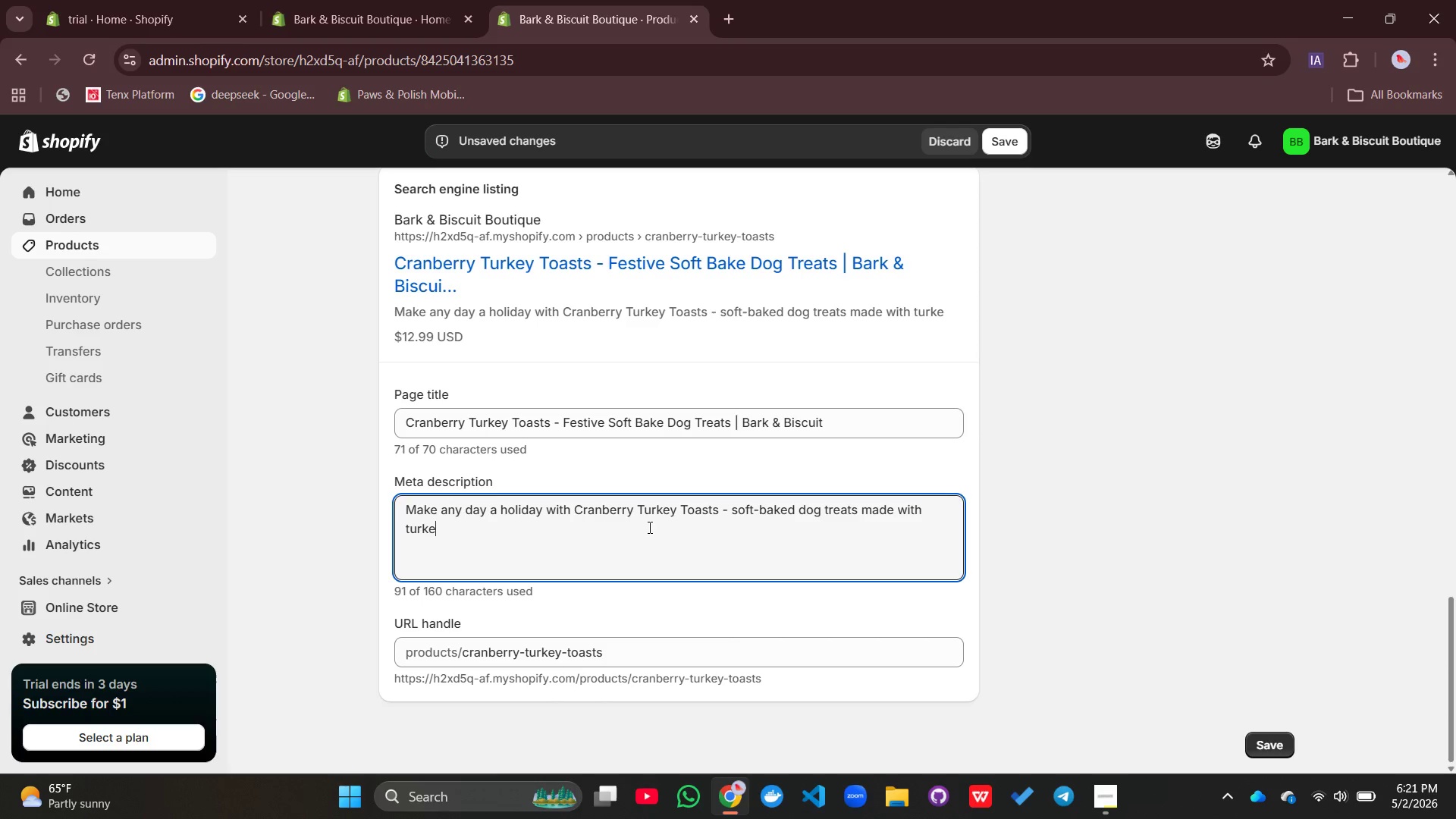 
type(yu)
key(Backspace)
type(, cranberries, ad)
key(Backspace)
type(nd rosemary)
 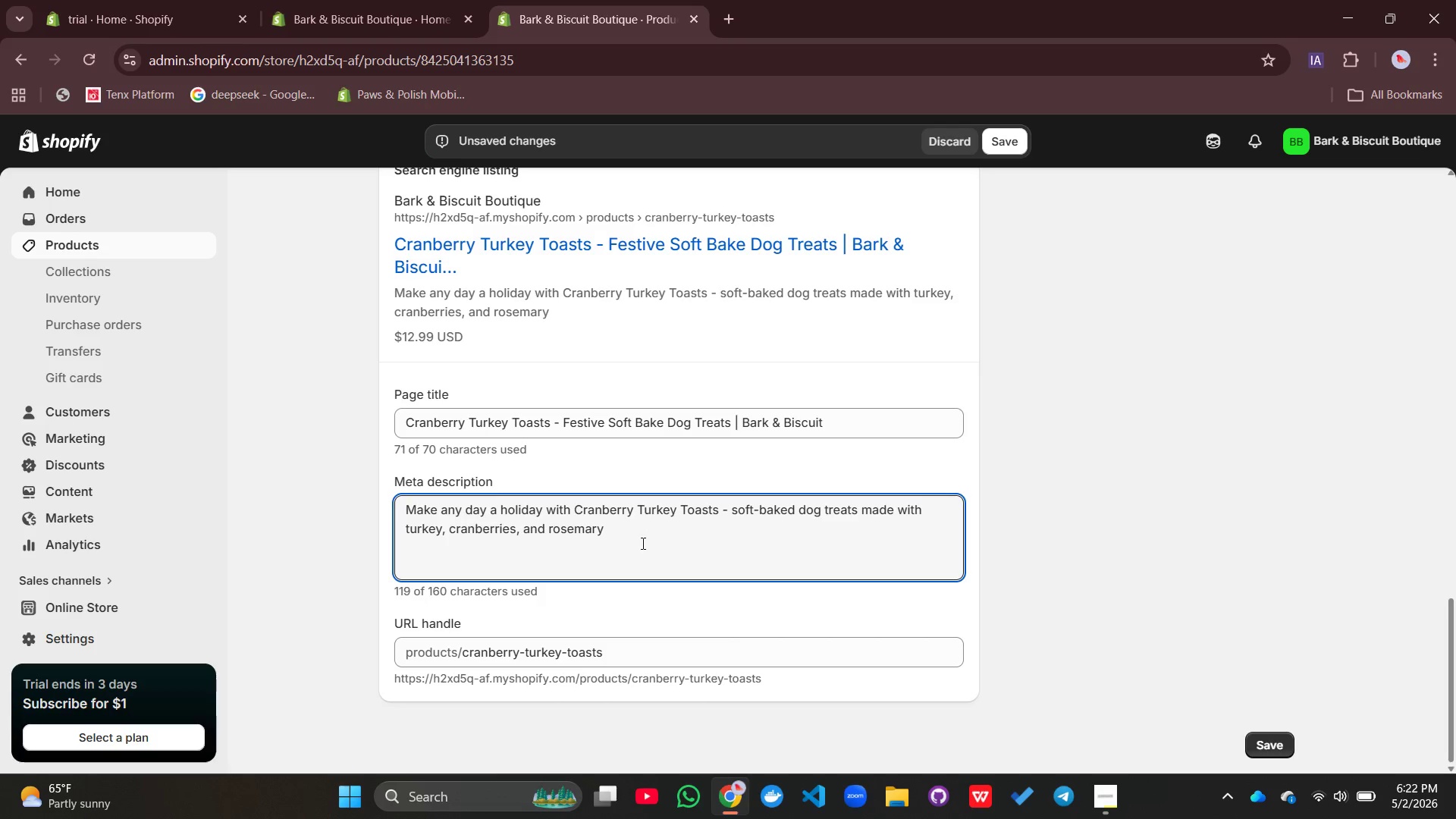 
type(. Festive, allergy-friendly, and delicious. shop)
key(Backspace)
key(Backspace)
key(Backspace)
key(Backspace)
type(Shop seasona;)
key(Backspace)
type(l trats)
key(Backspace)
key(Backspace)
key(Backspace)
type(eats now!)
 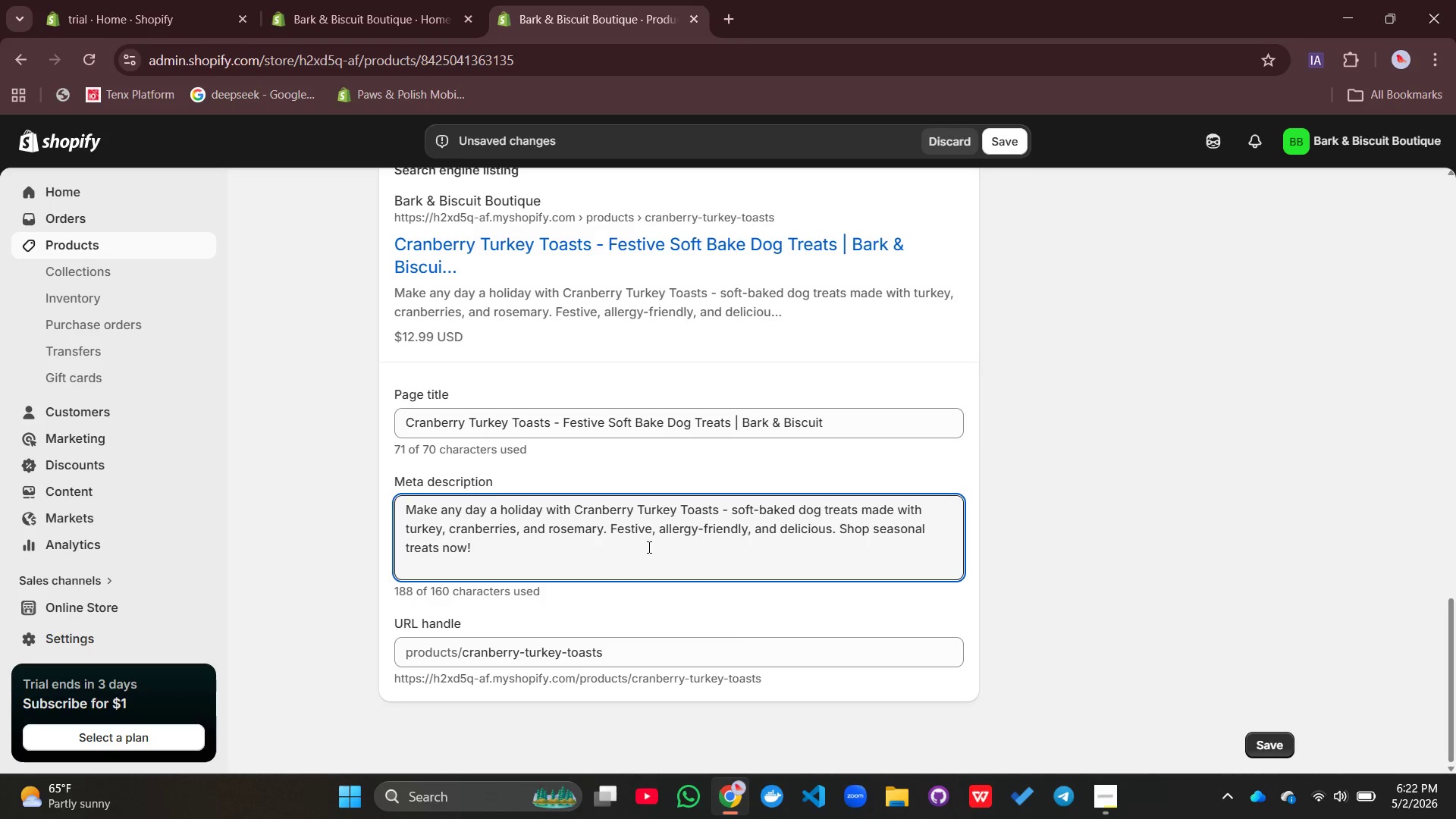 
left_click([1097, 781])